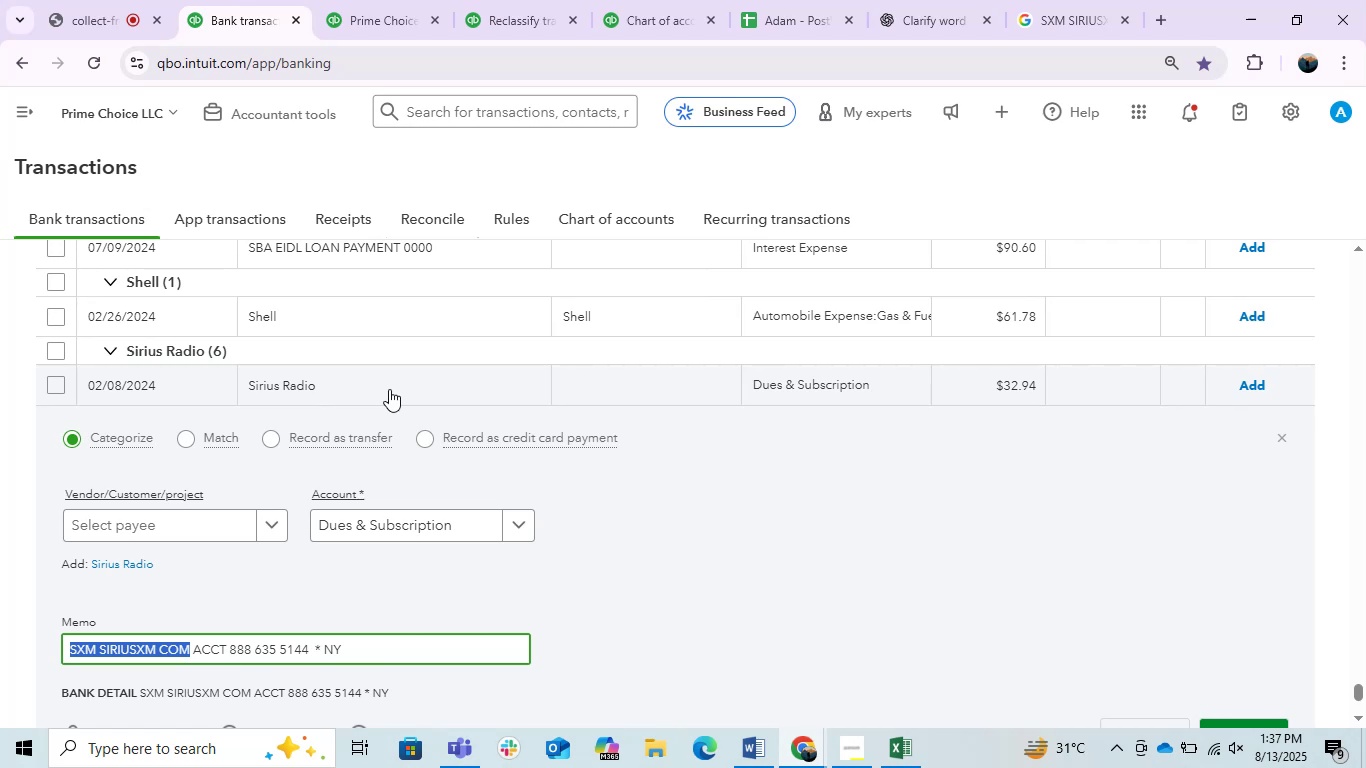 
mouse_move([374, 410])
 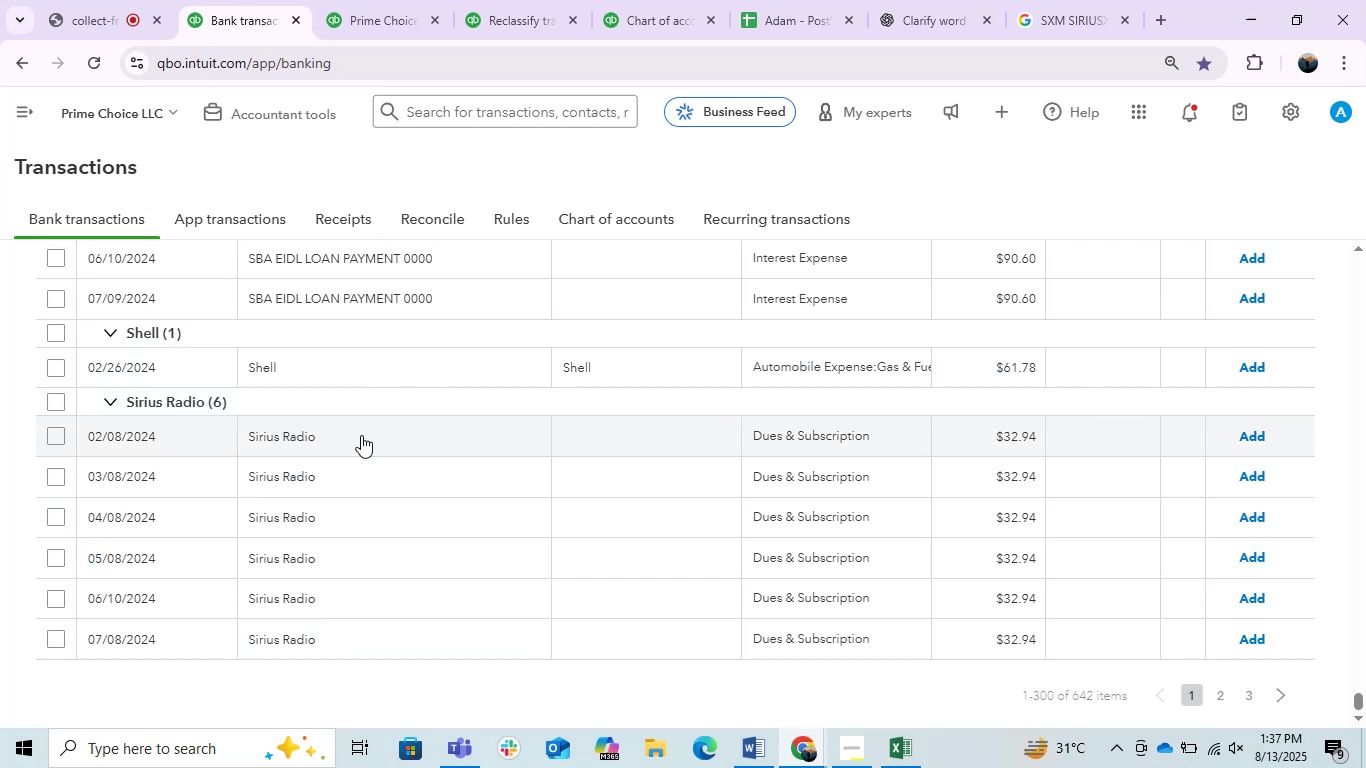 
left_click([361, 435])
 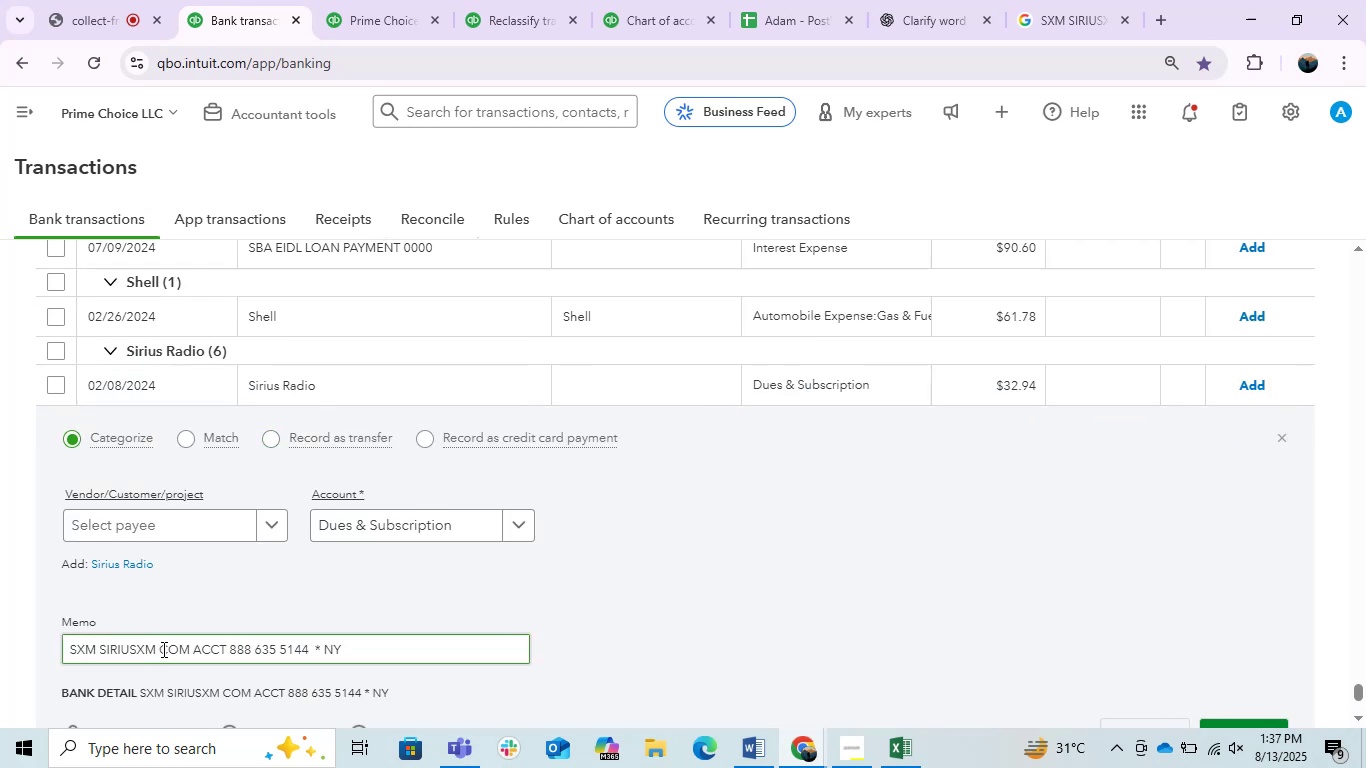 
left_click_drag(start_coordinate=[152, 649], to_coordinate=[101, 649])
 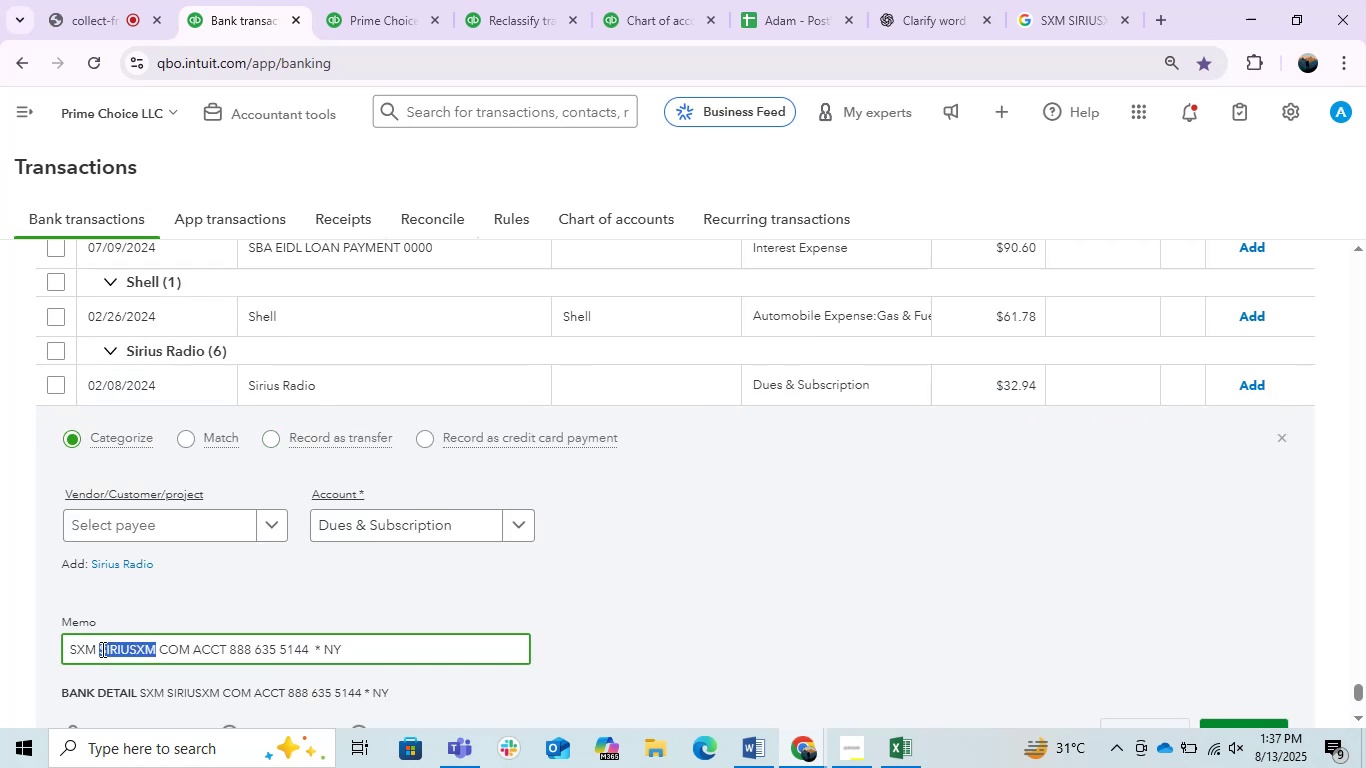 
key(Control+C)
 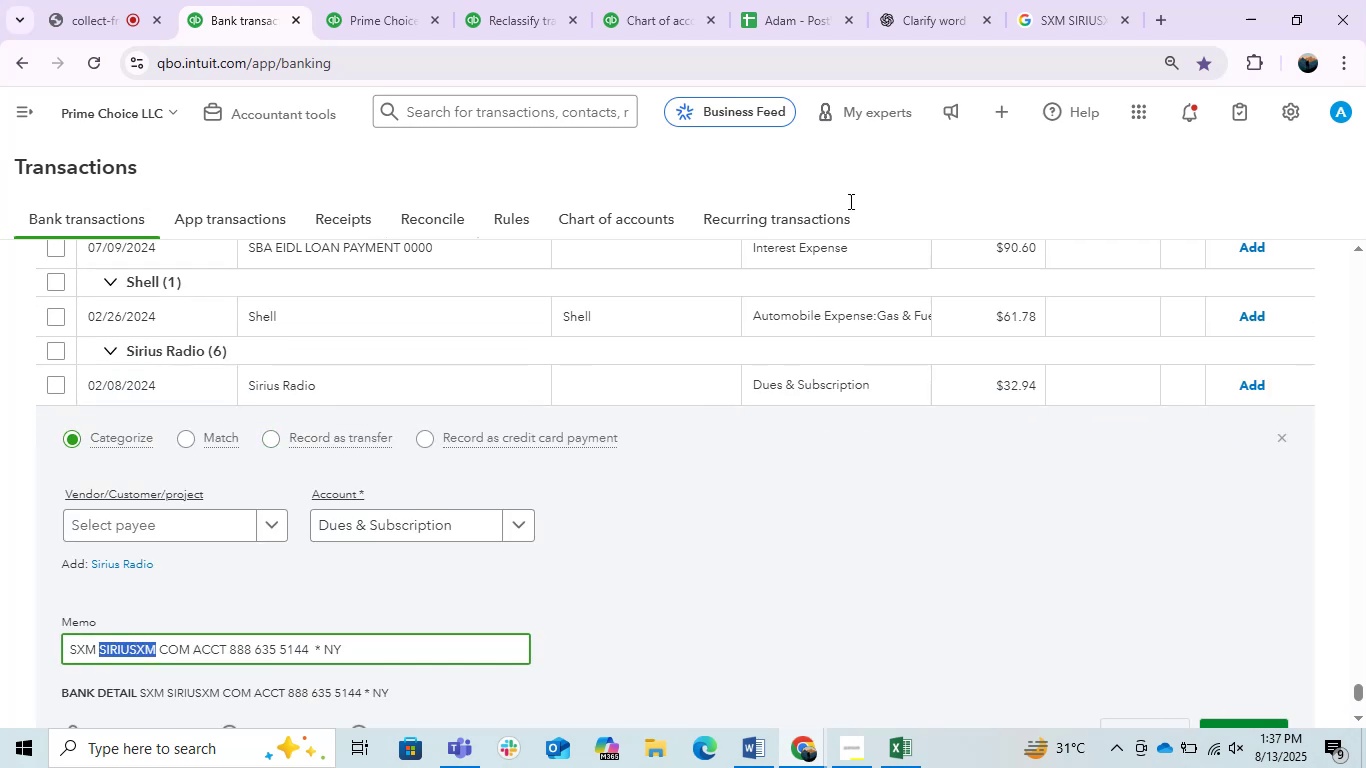 
key(Control+C)
 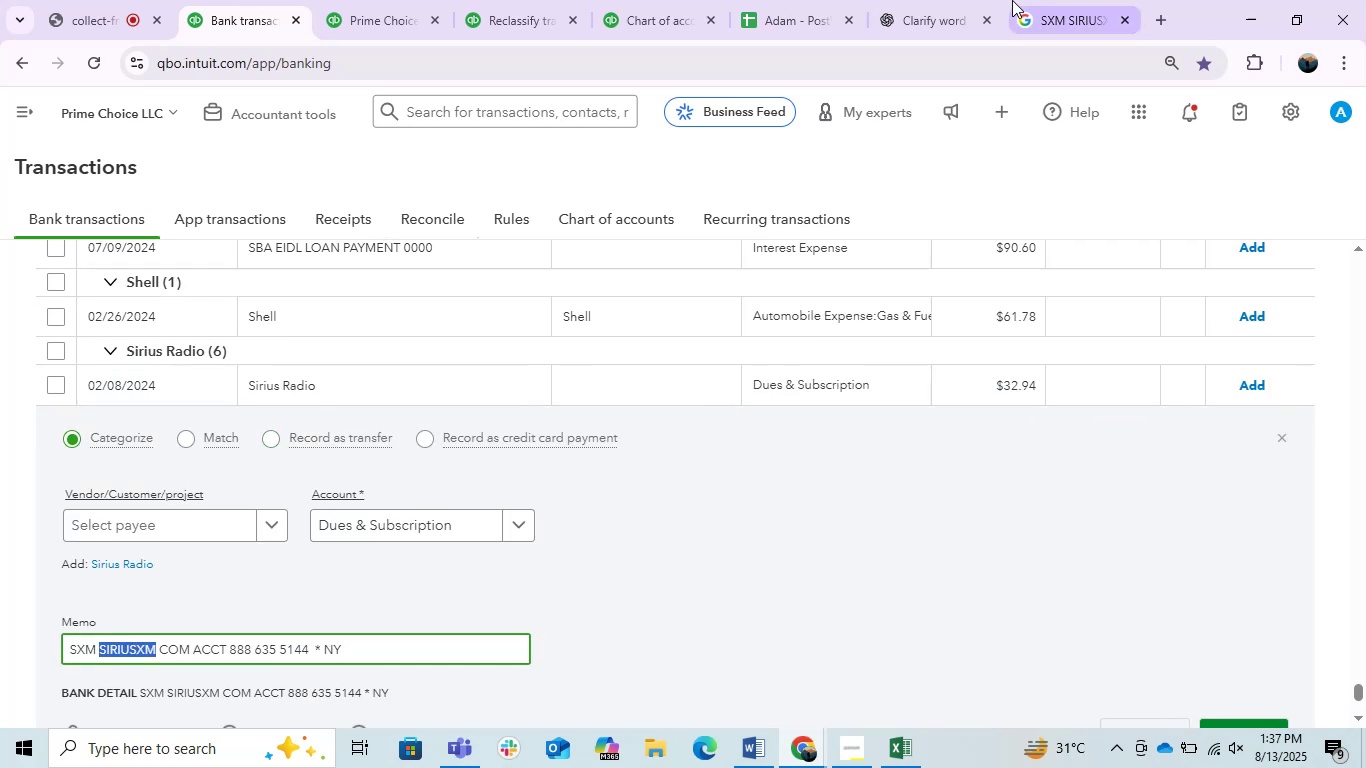 
key(Control+C)
 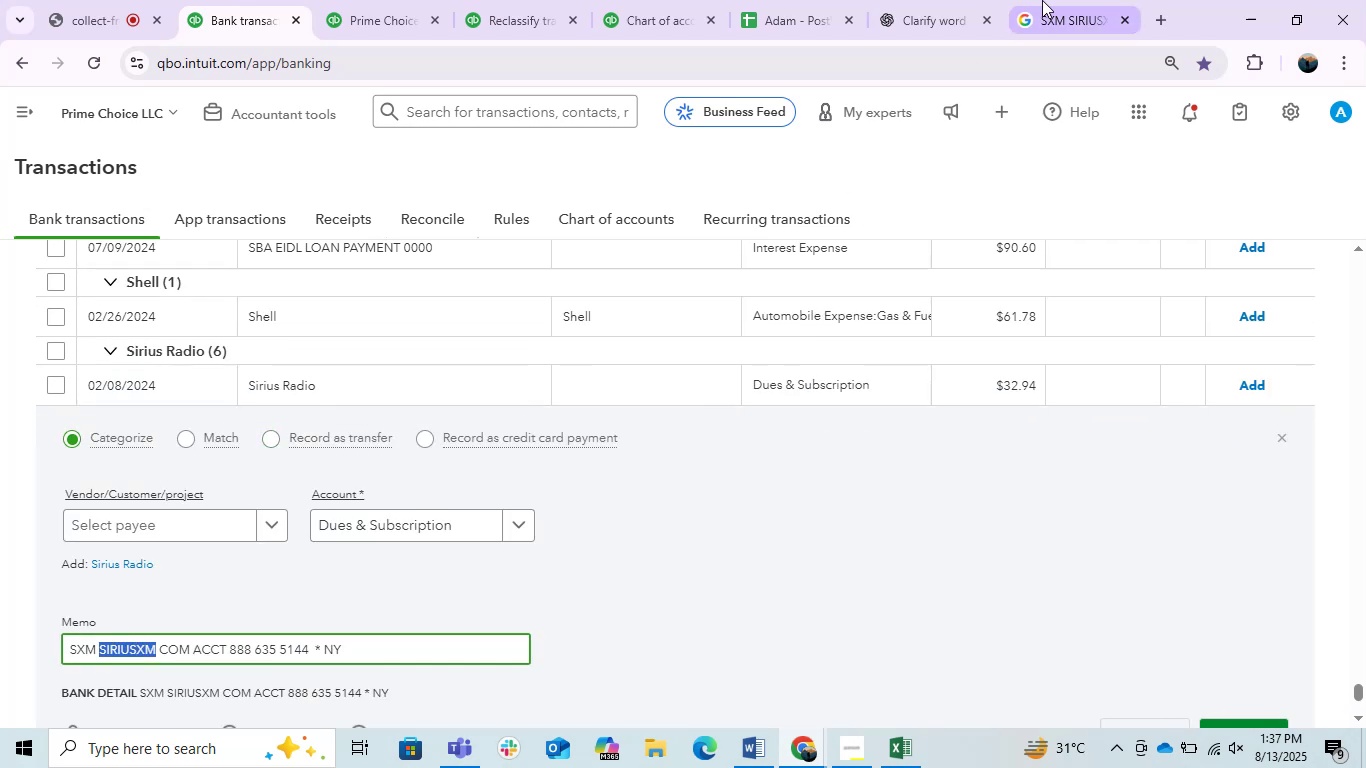 
key(Control+C)
 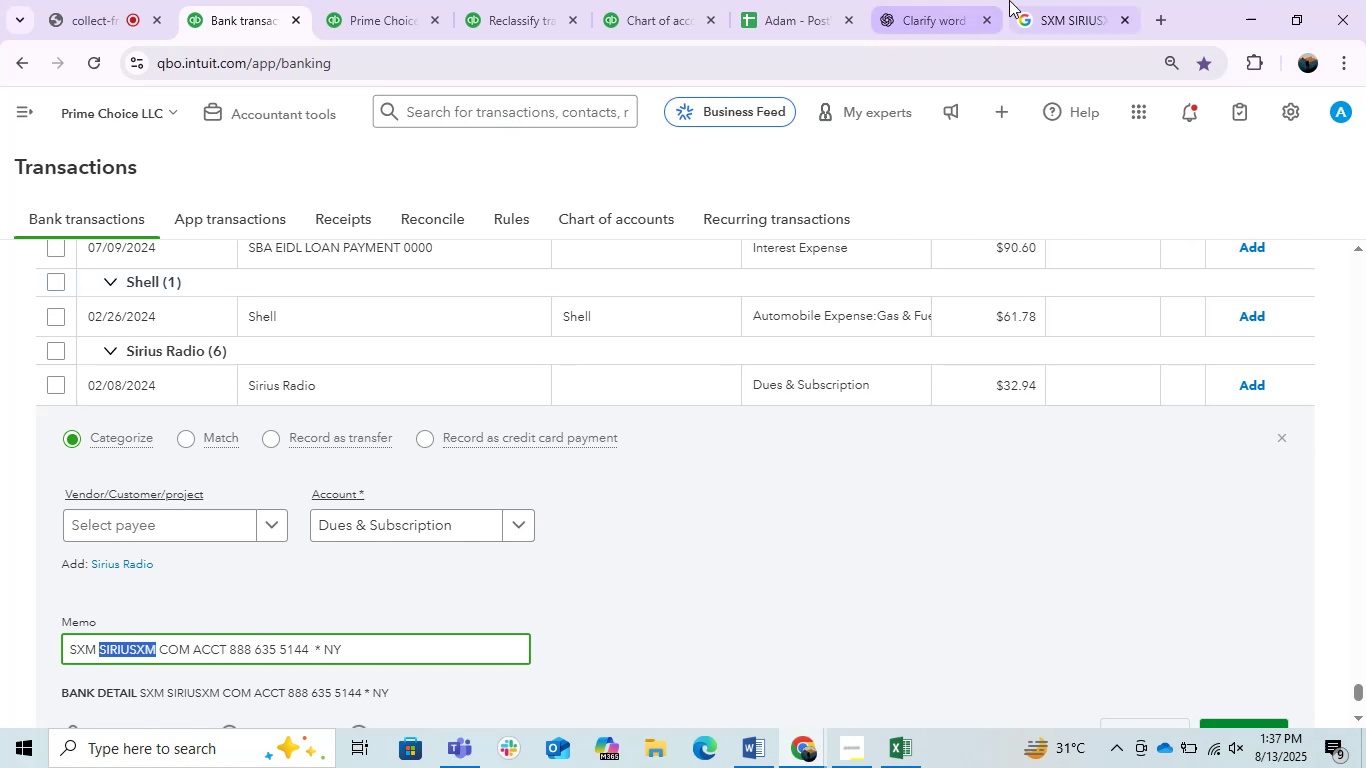 
left_click([1084, 6])
 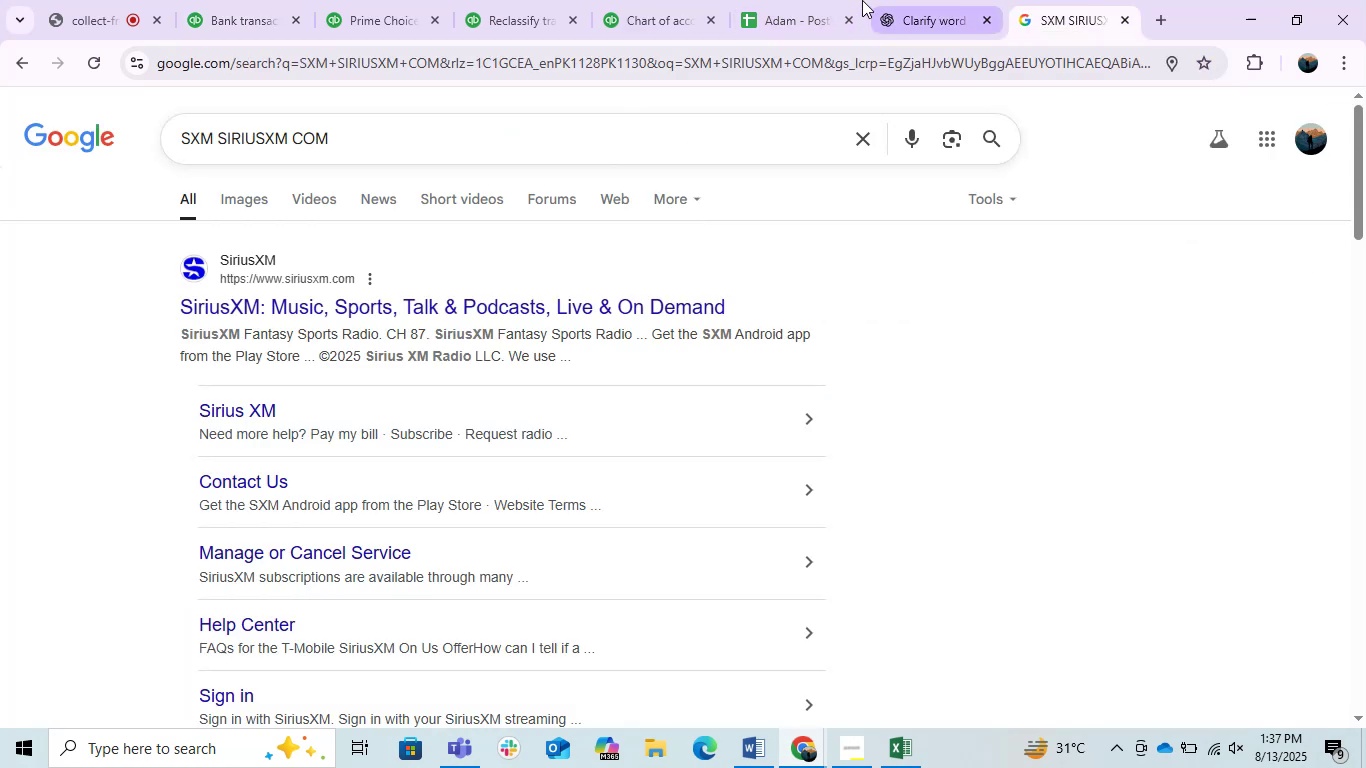 
left_click([276, 0])
 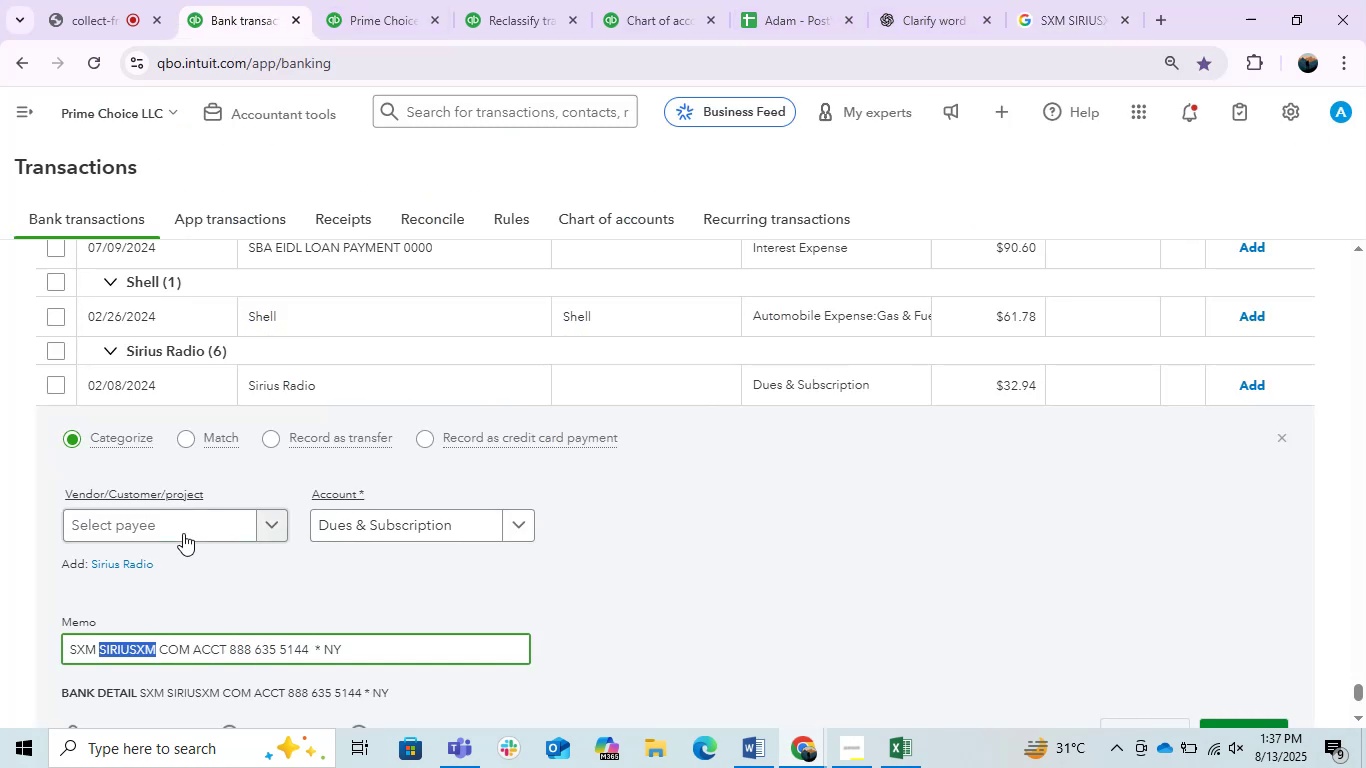 
key(Control+ControlLeft)
 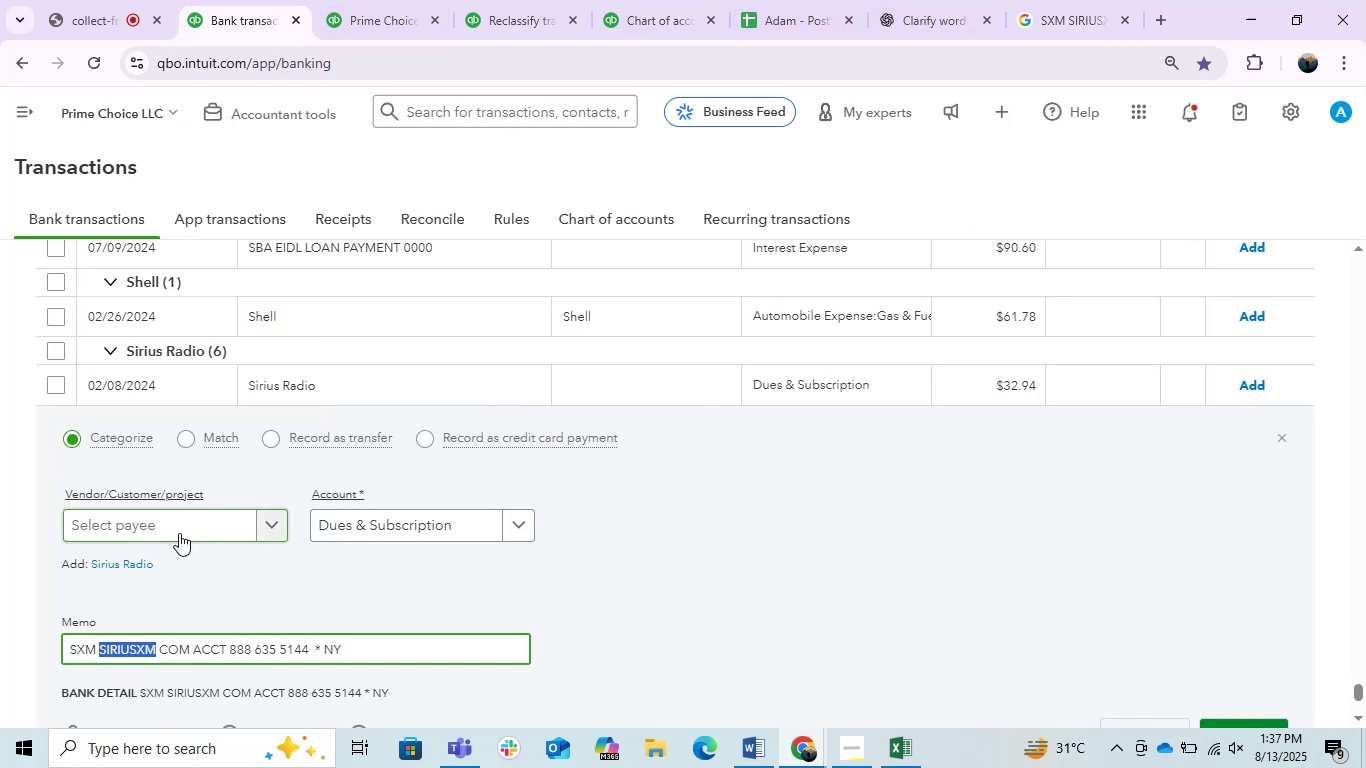 
key(Control+V)
 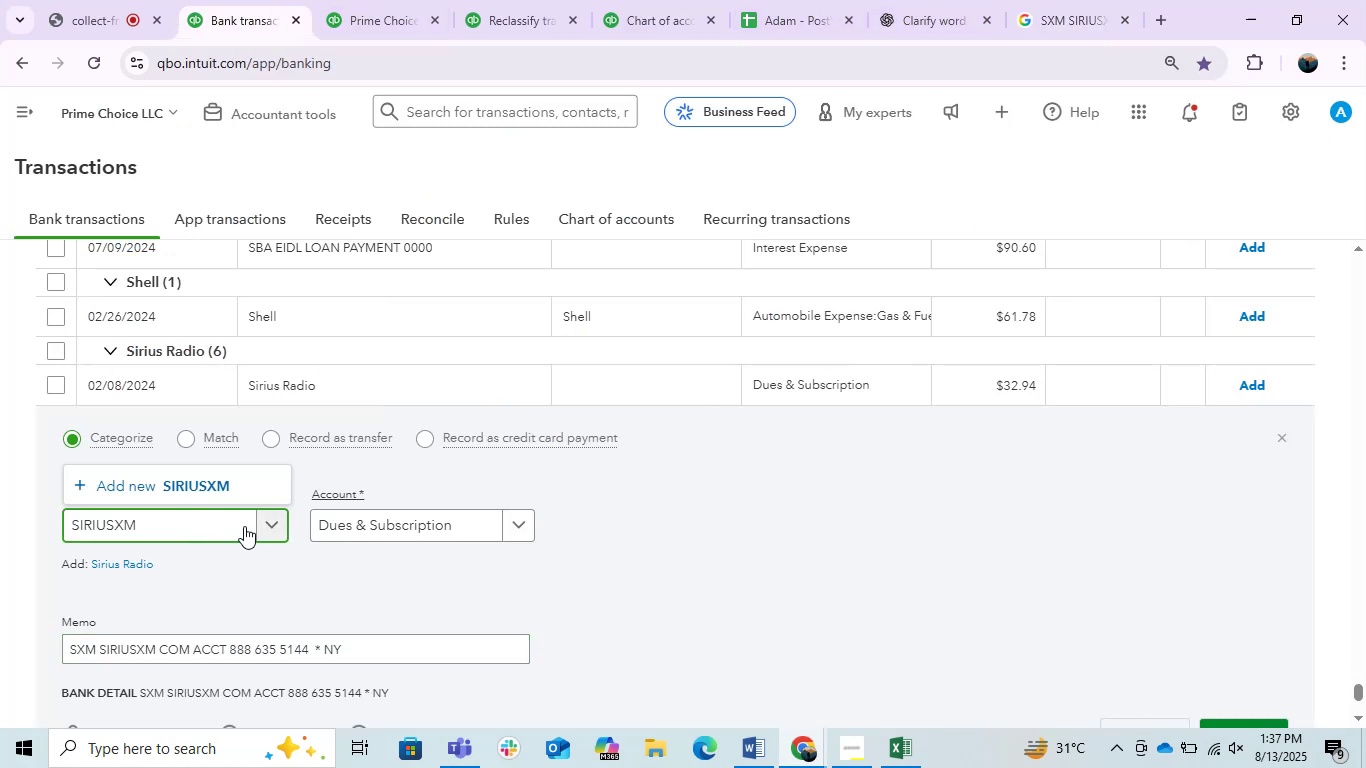 
left_click([202, 490])
 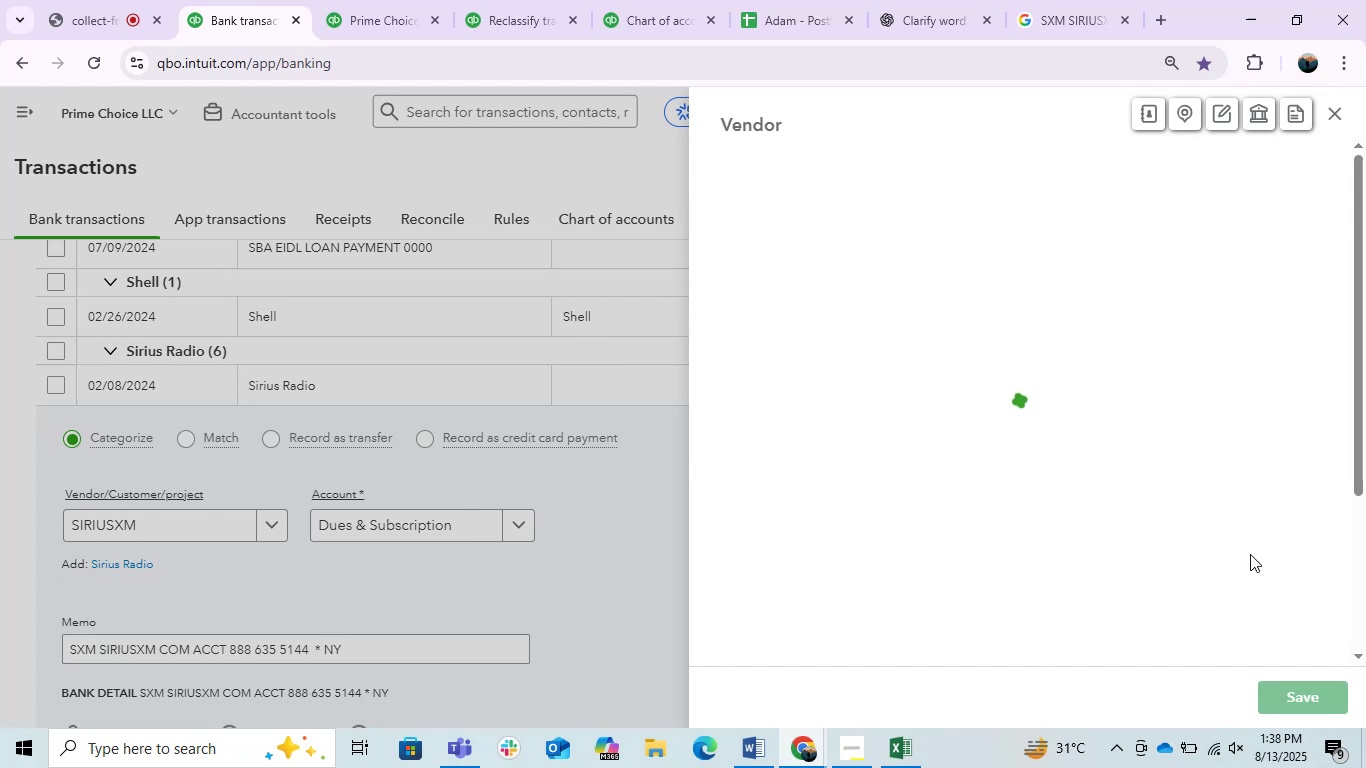 
wait(5.9)
 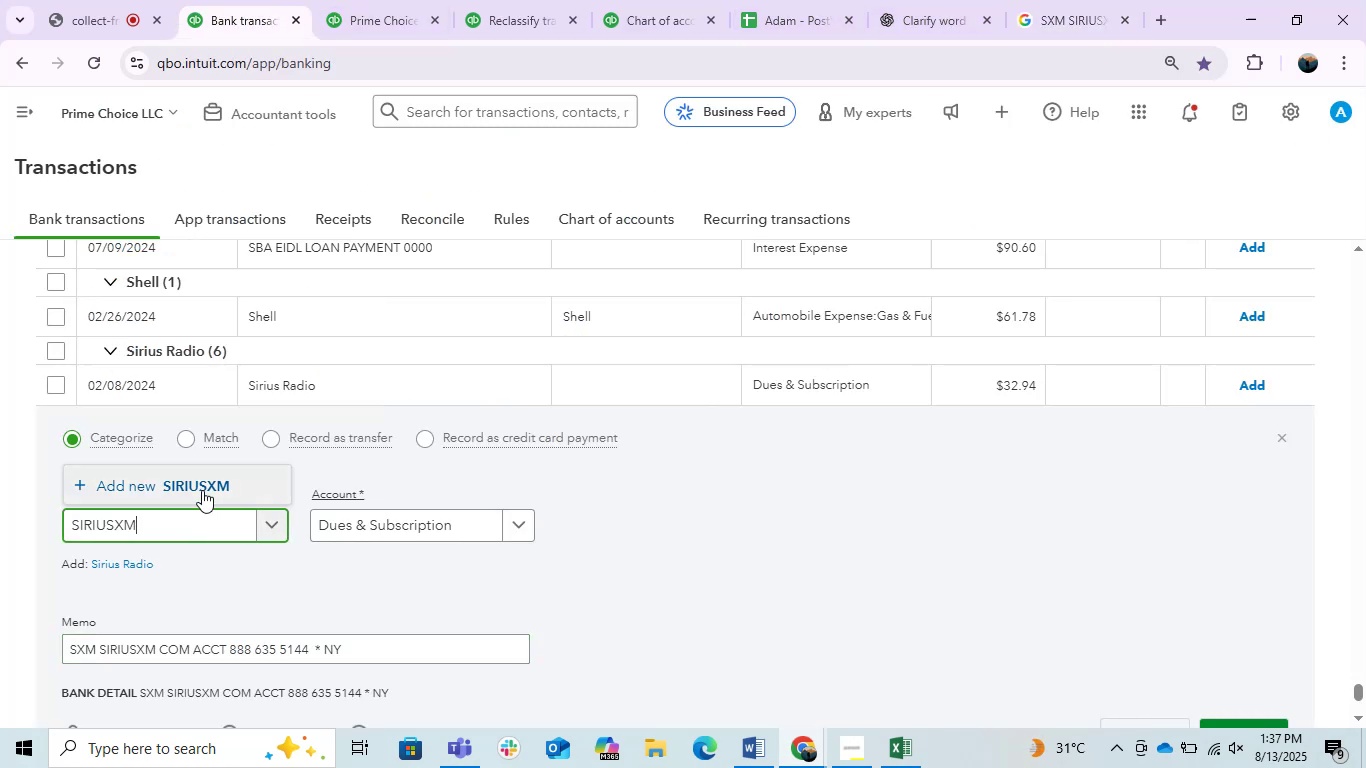 
left_click([1312, 691])
 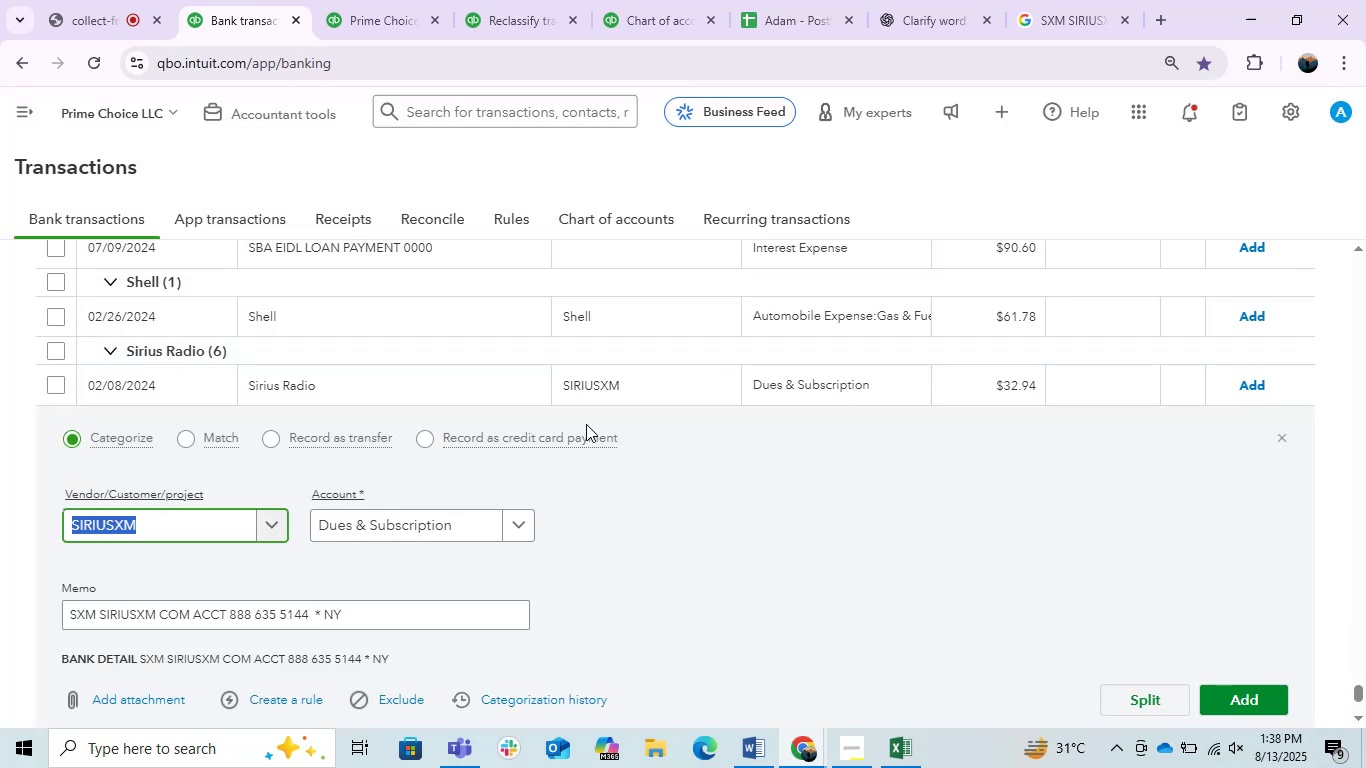 
wait(9.7)
 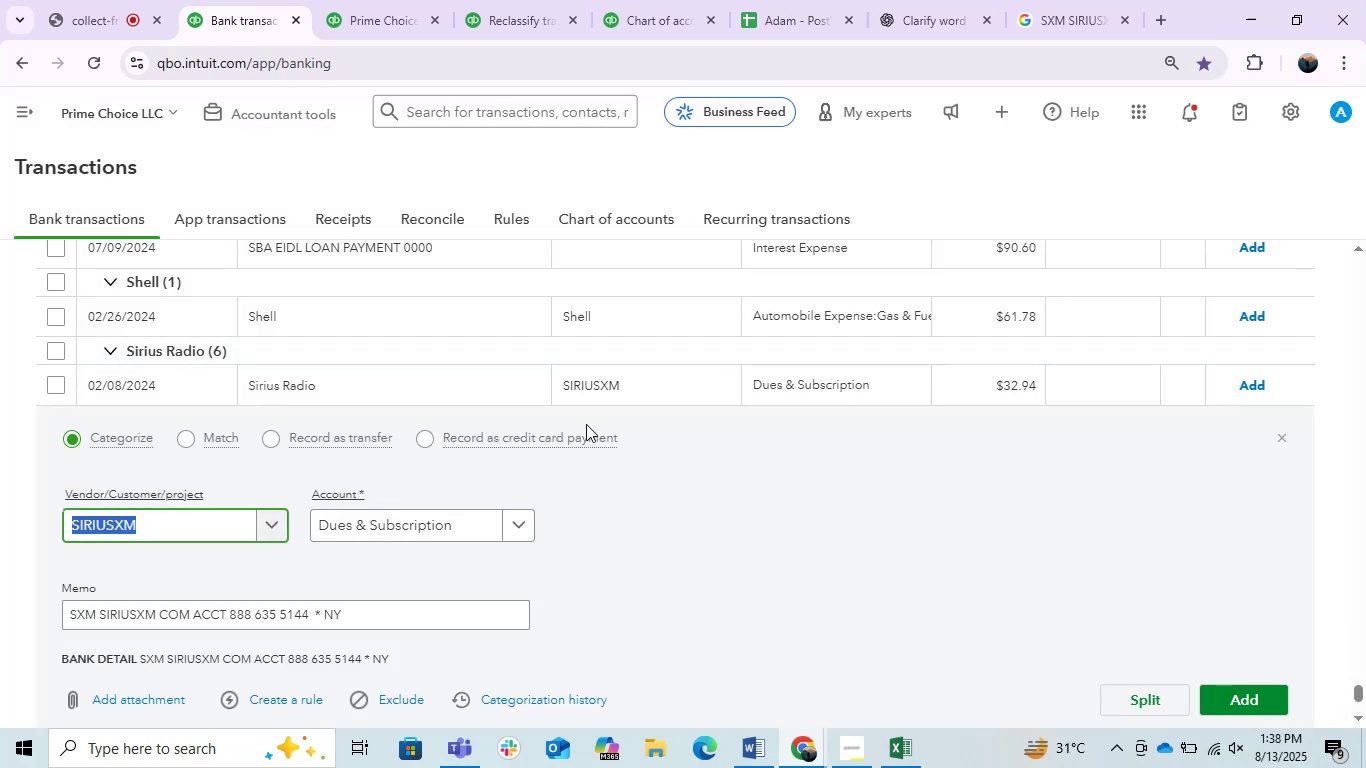 
left_click([53, 353])
 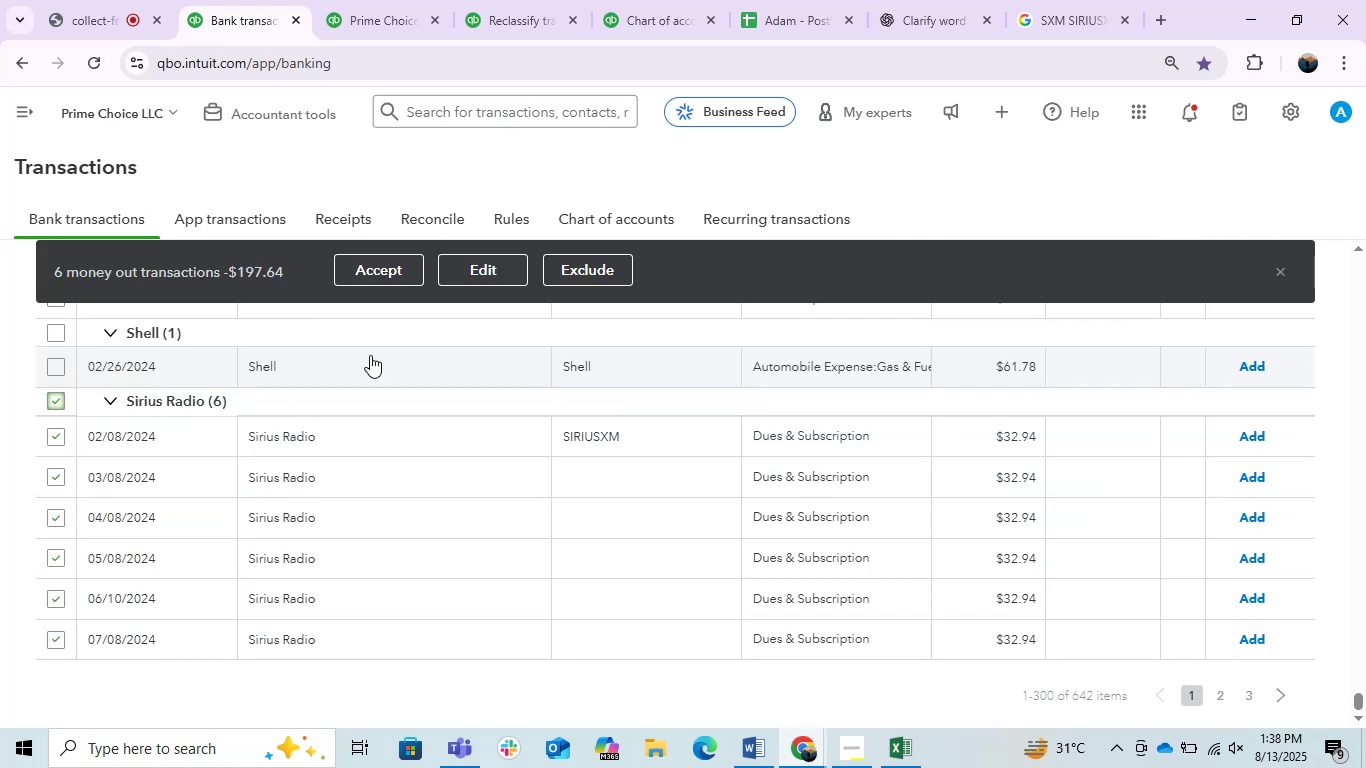 
left_click([455, 273])
 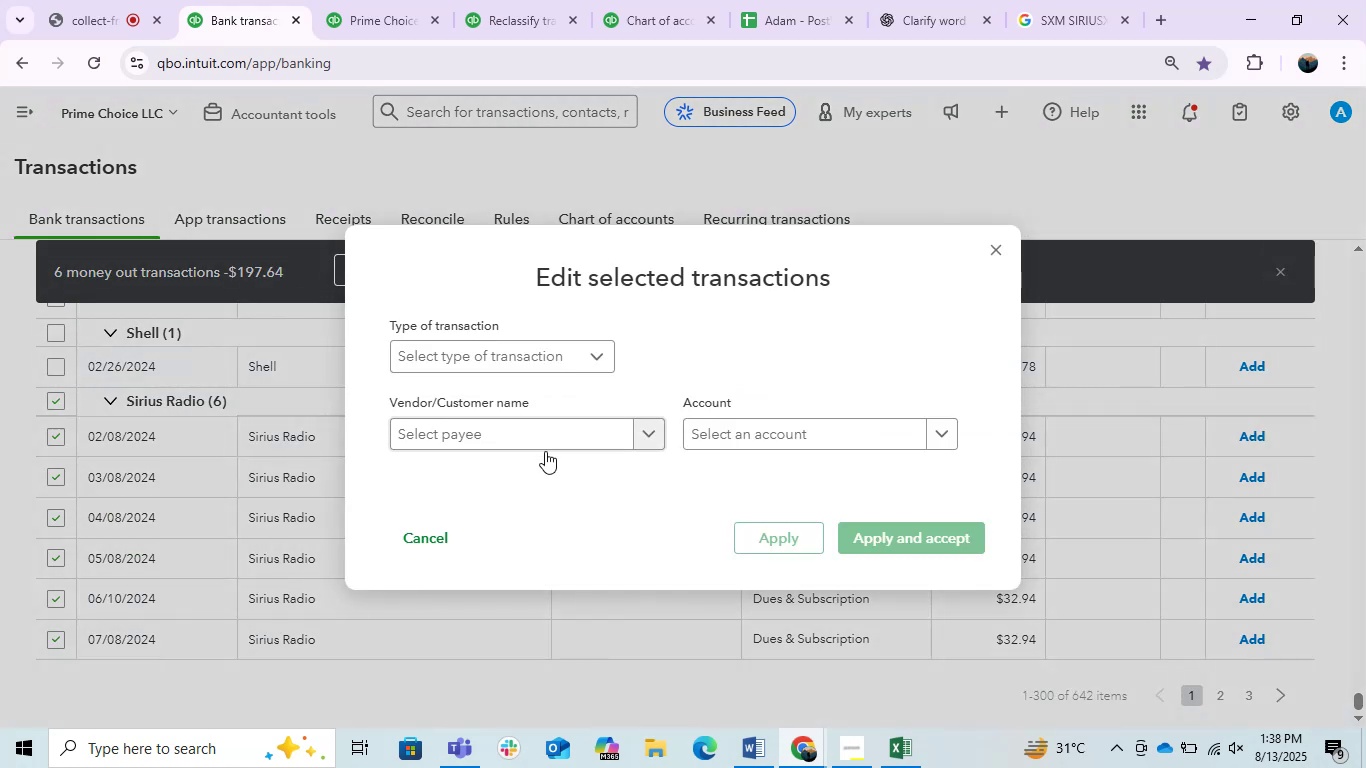 
double_click([497, 439])
 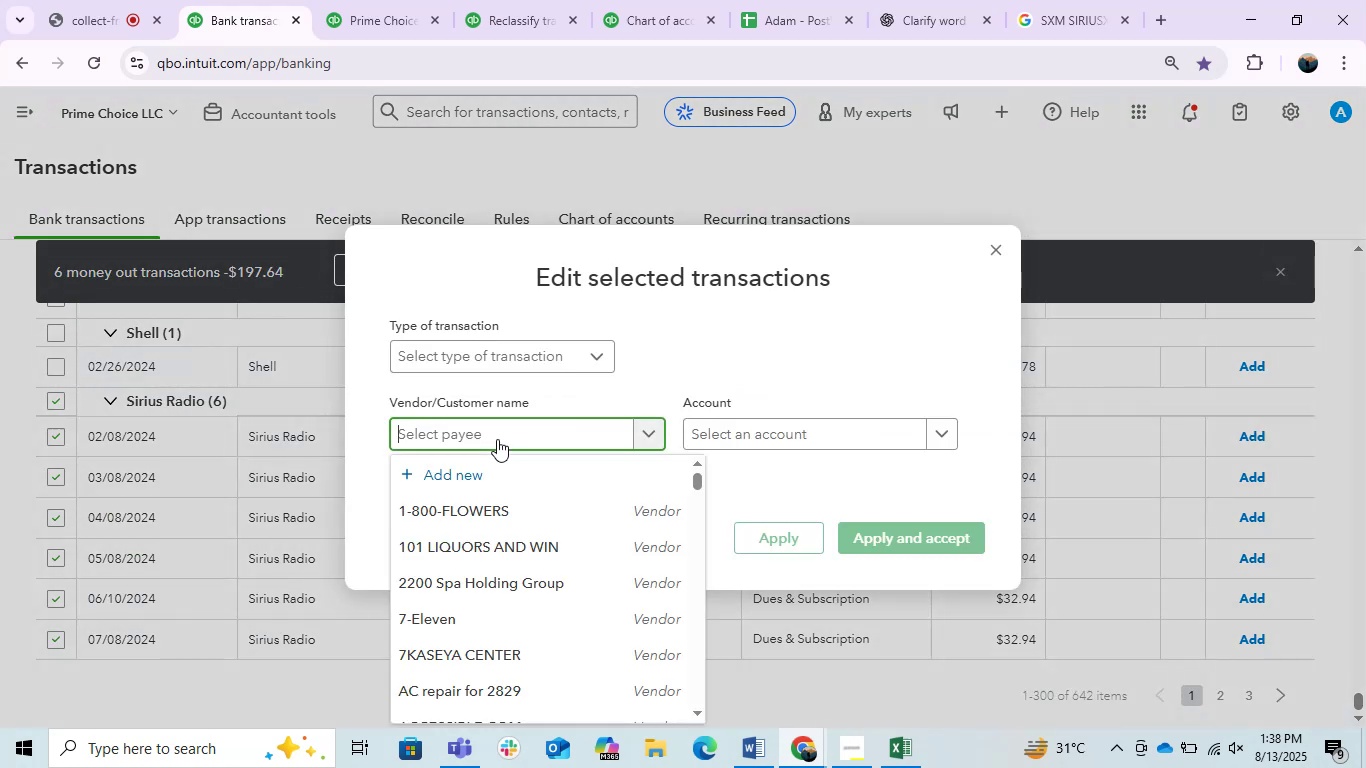 
key(Control+V)
 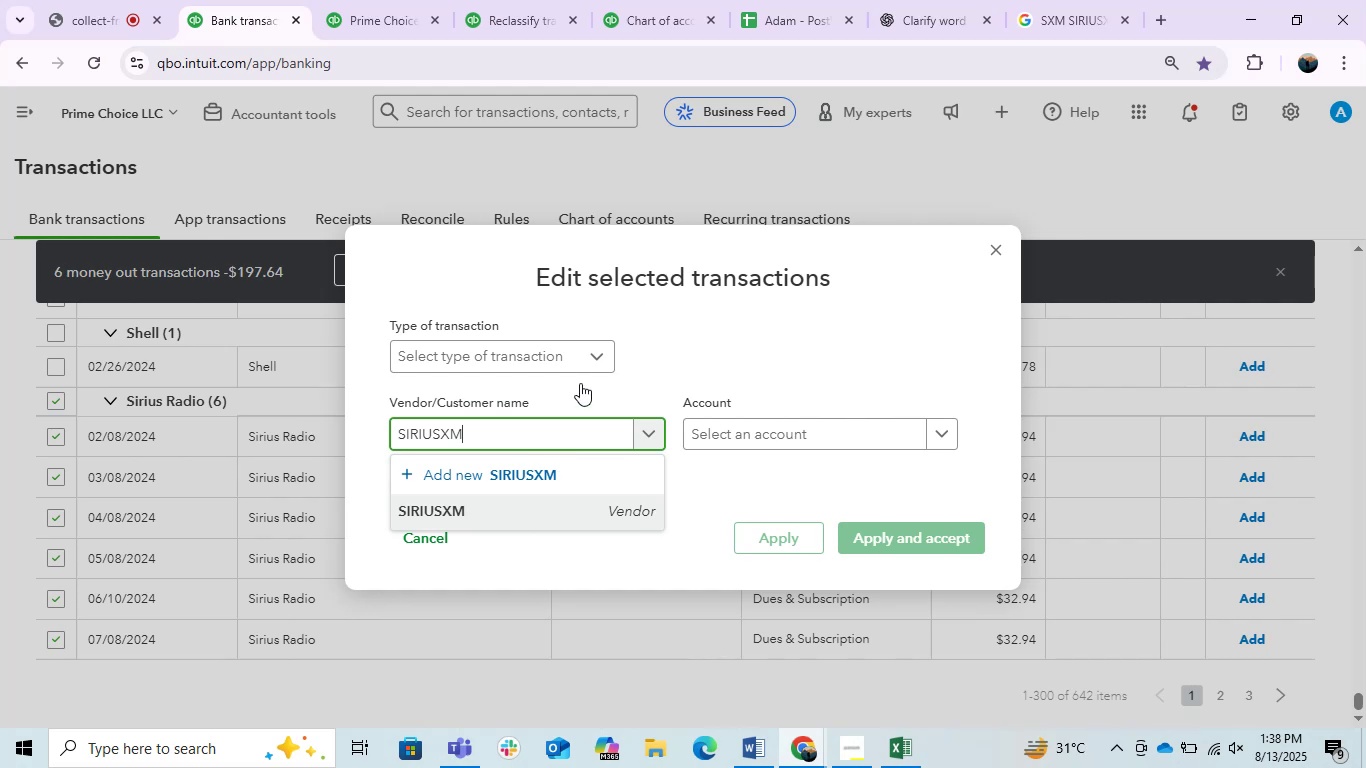 
left_click([570, 351])
 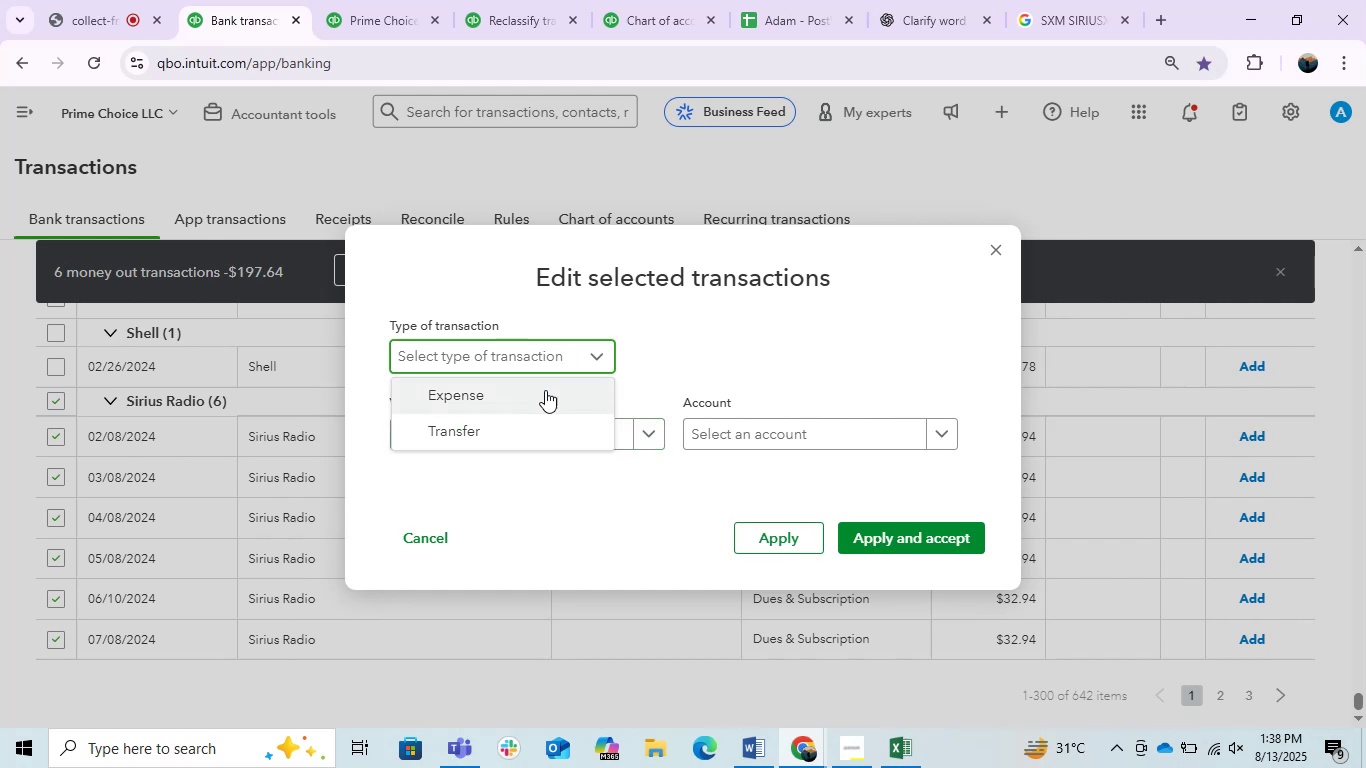 
left_click([542, 390])
 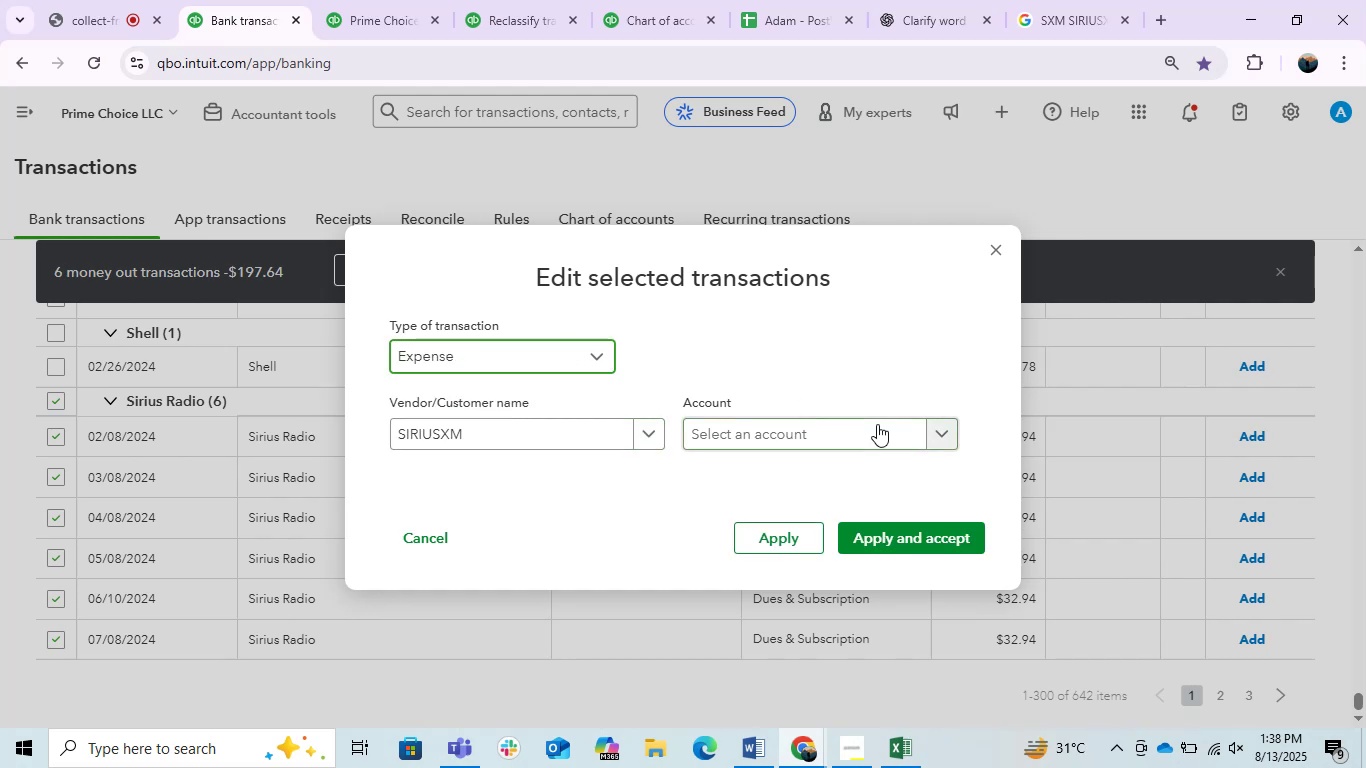 
left_click([877, 424])
 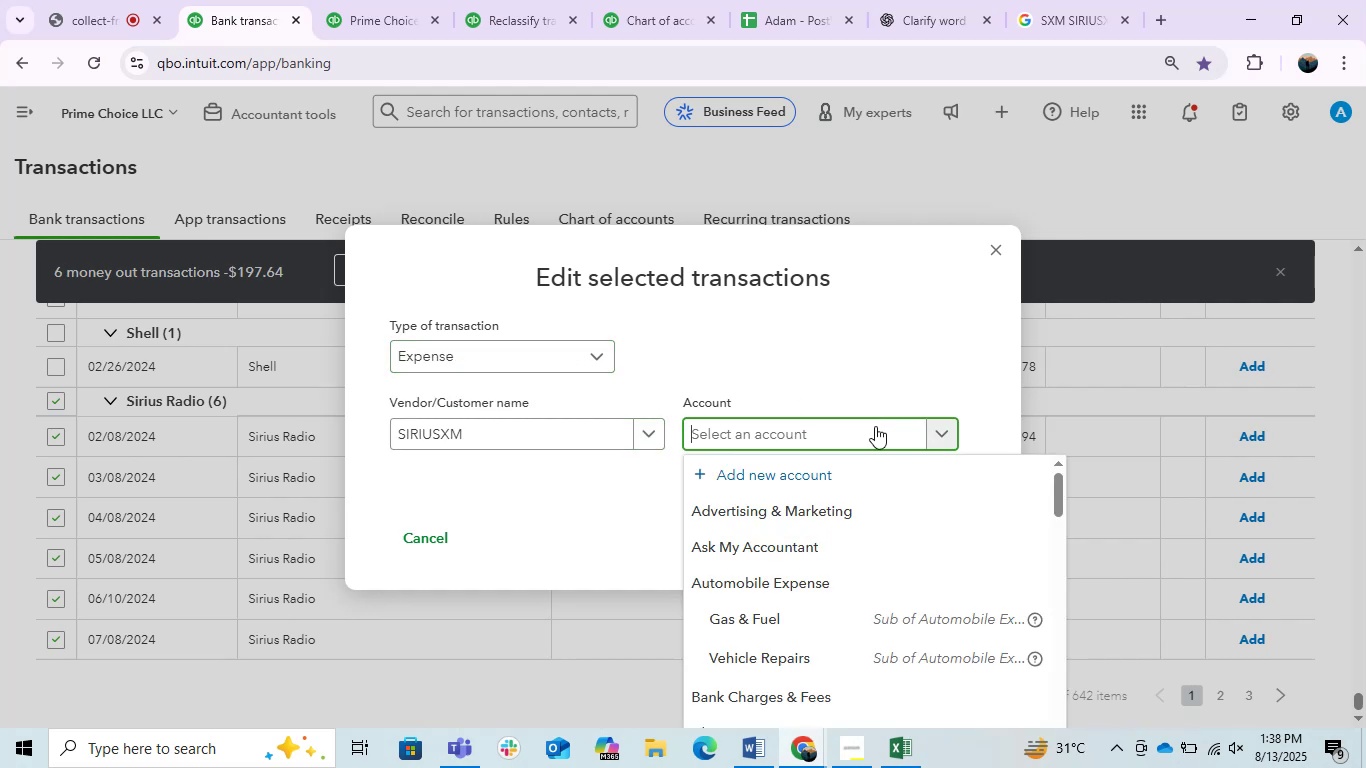 
wait(5.76)
 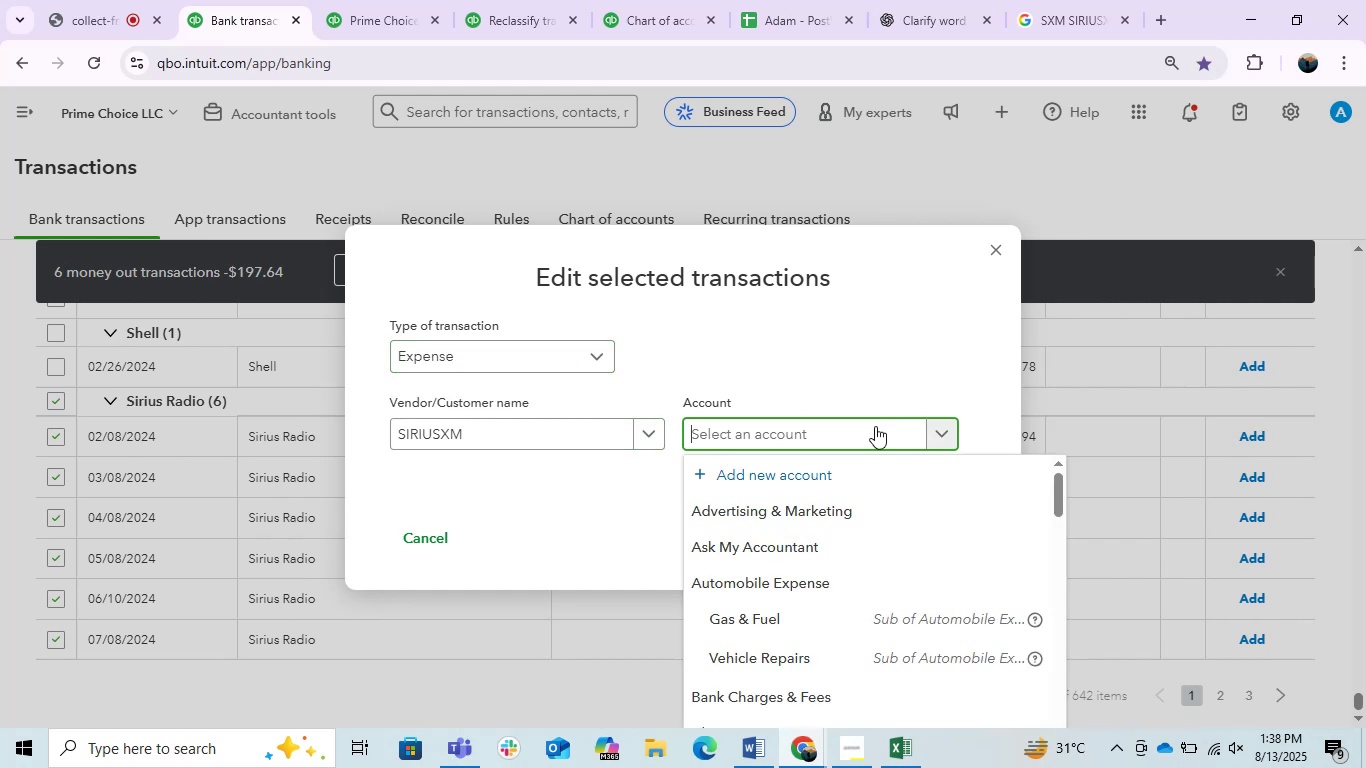 
type(due)
 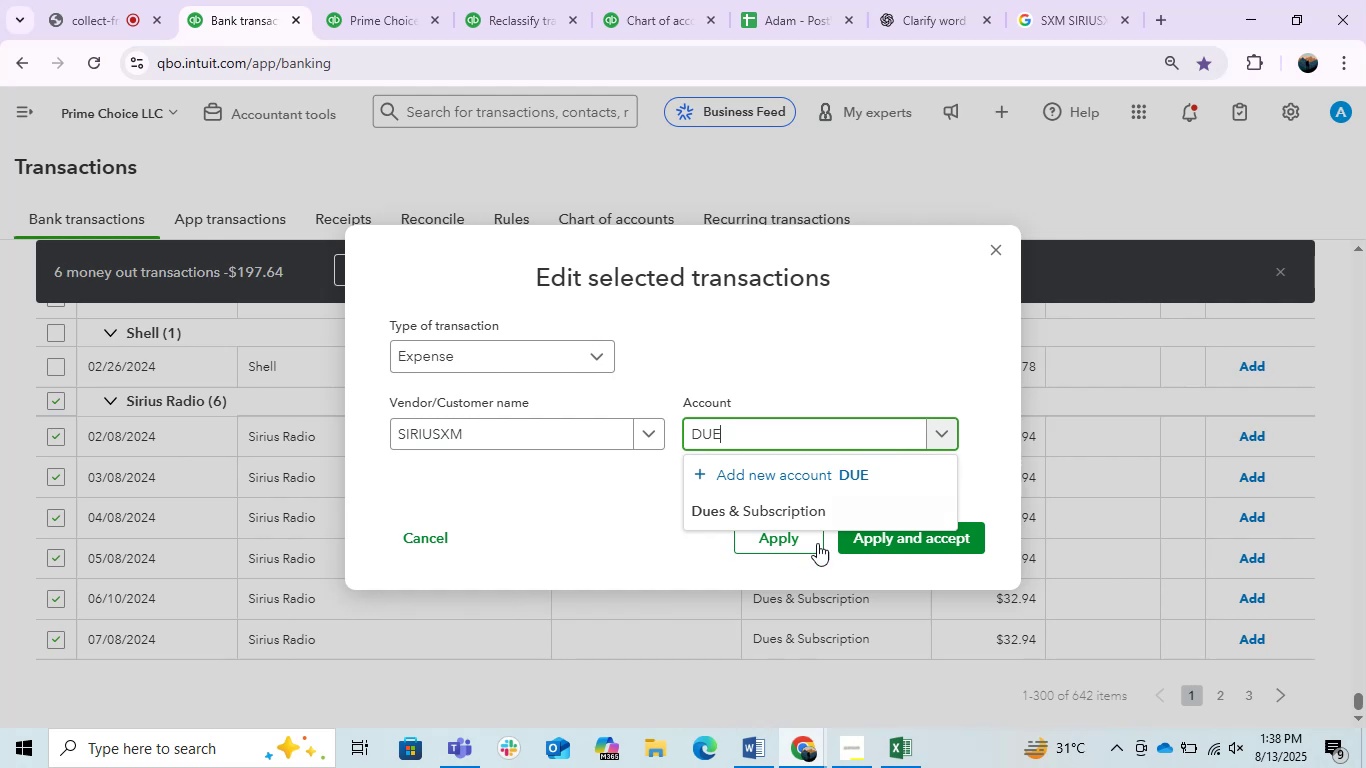 
left_click([768, 495])
 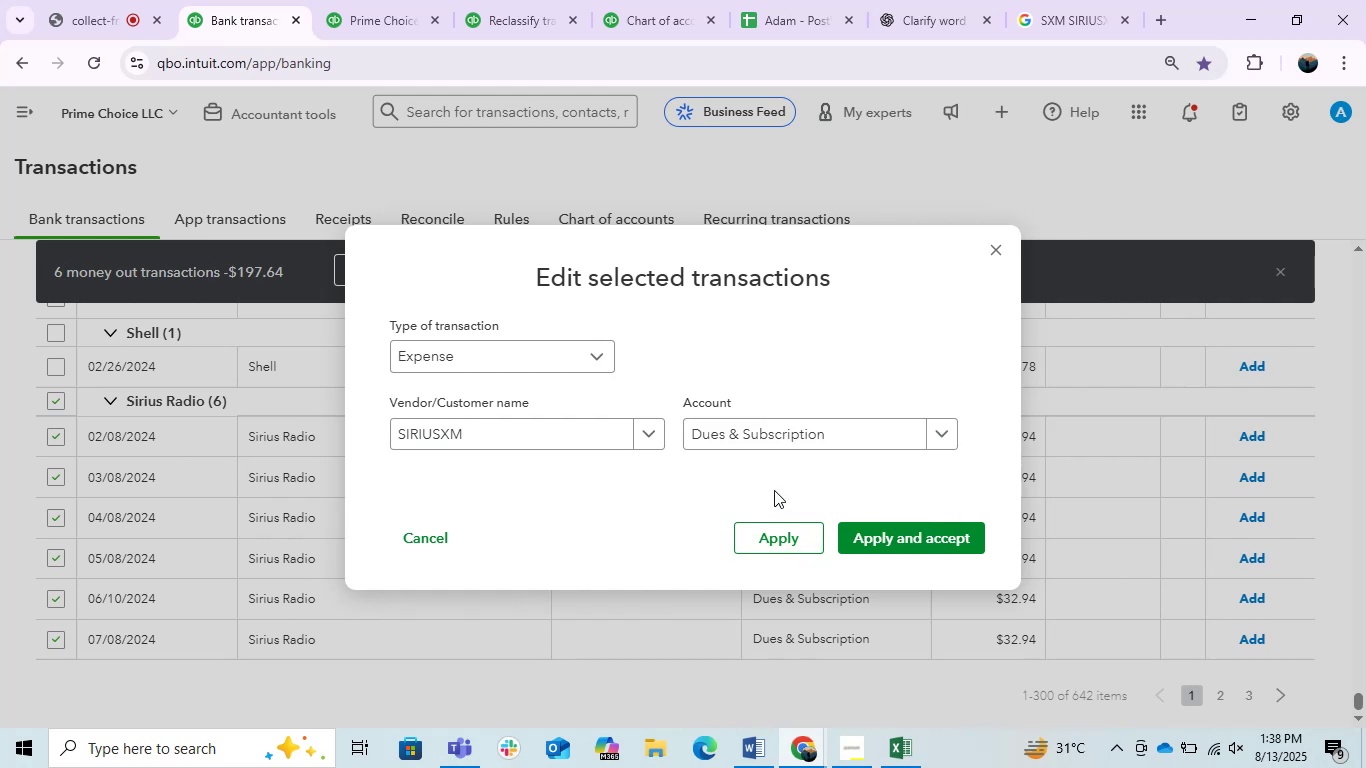 
wait(6.09)
 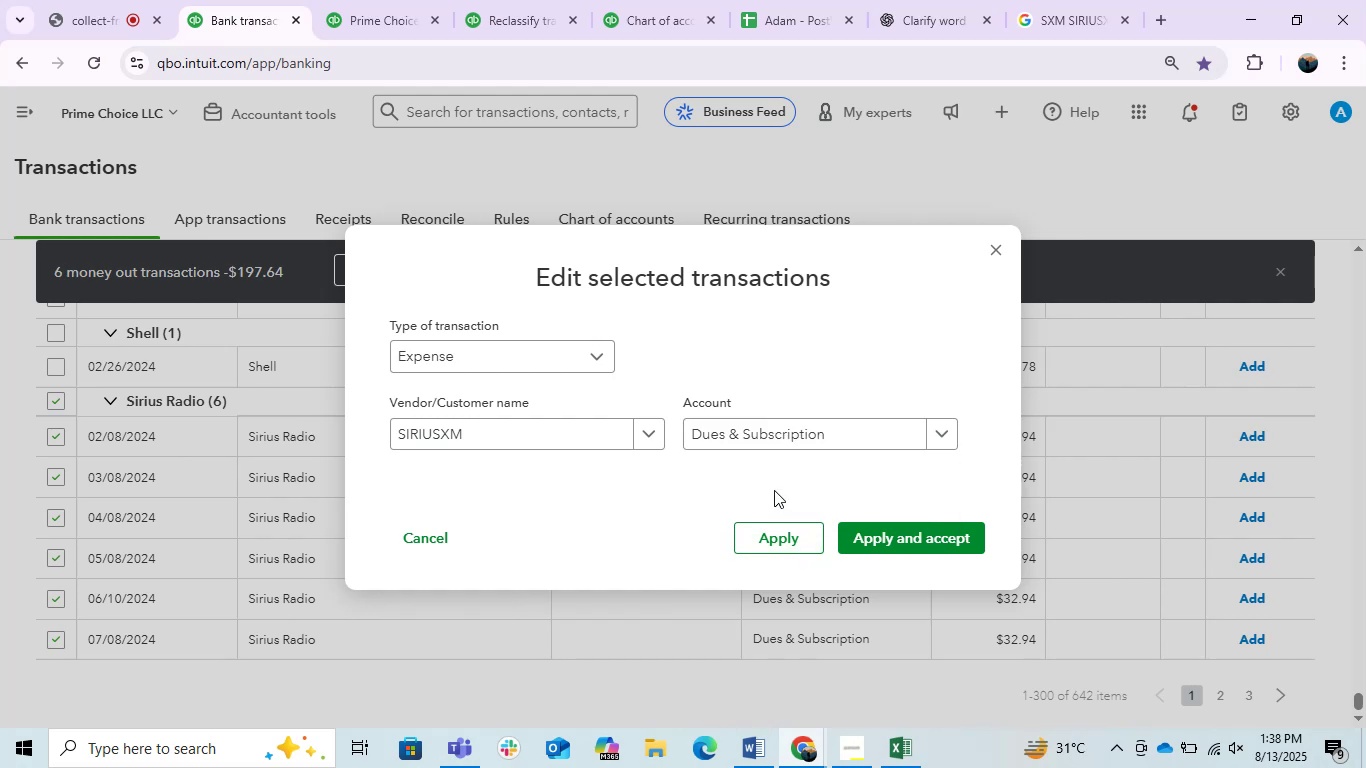 
left_click([787, 530])
 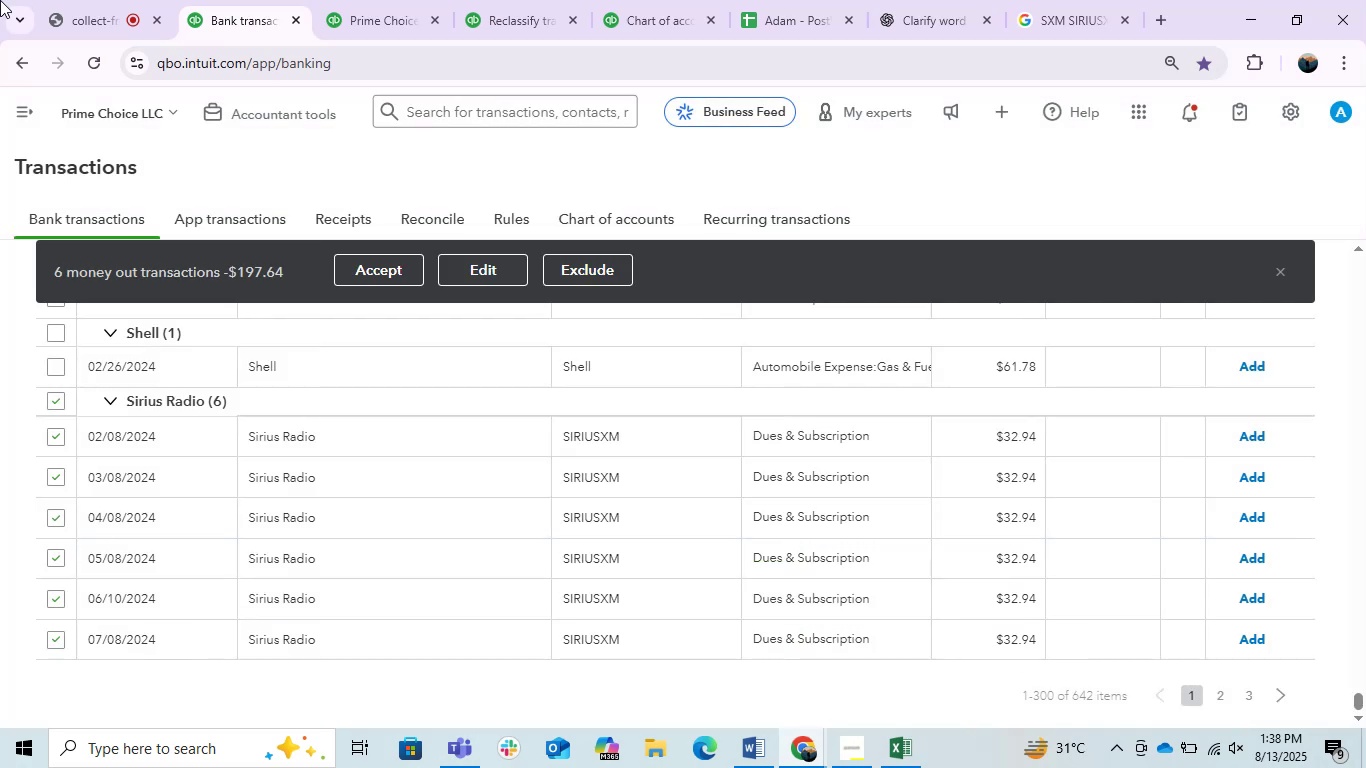 
left_click([58, 0])
 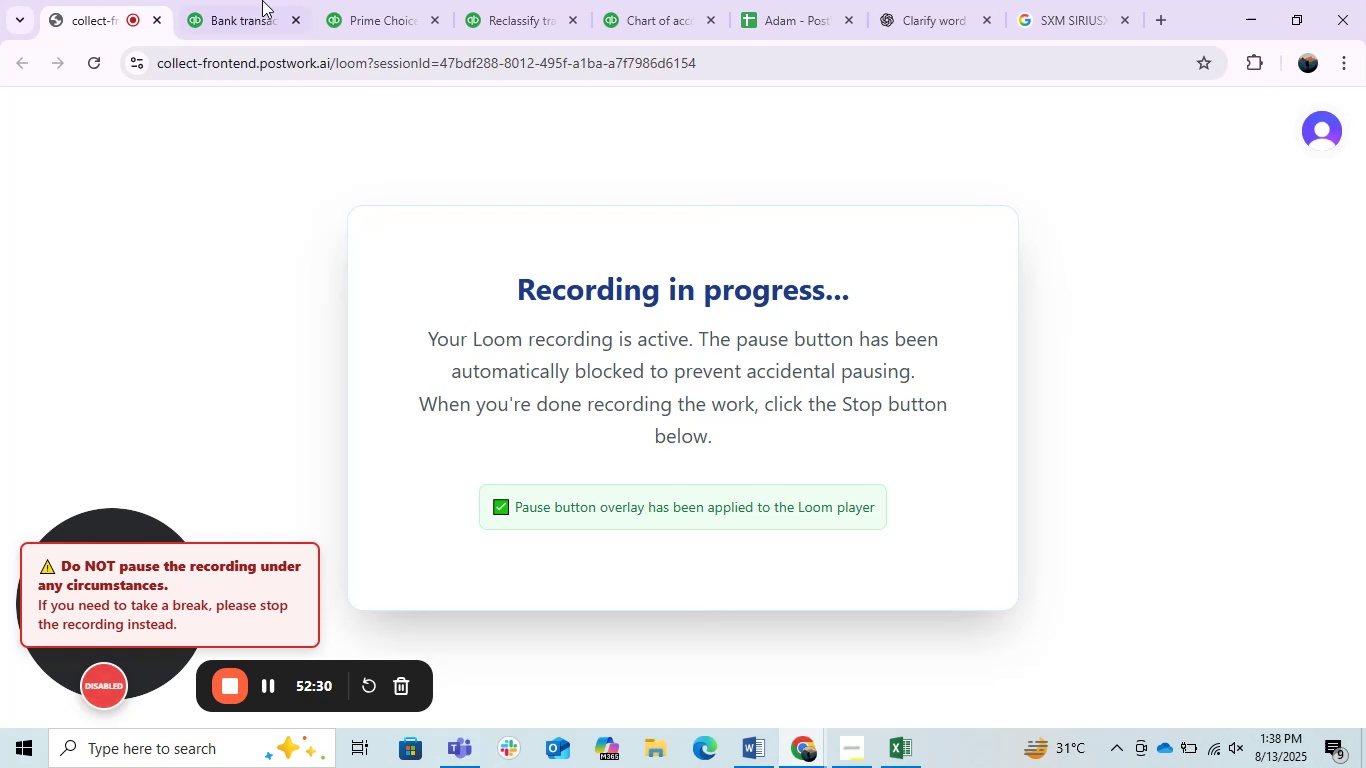 
left_click([242, 0])
 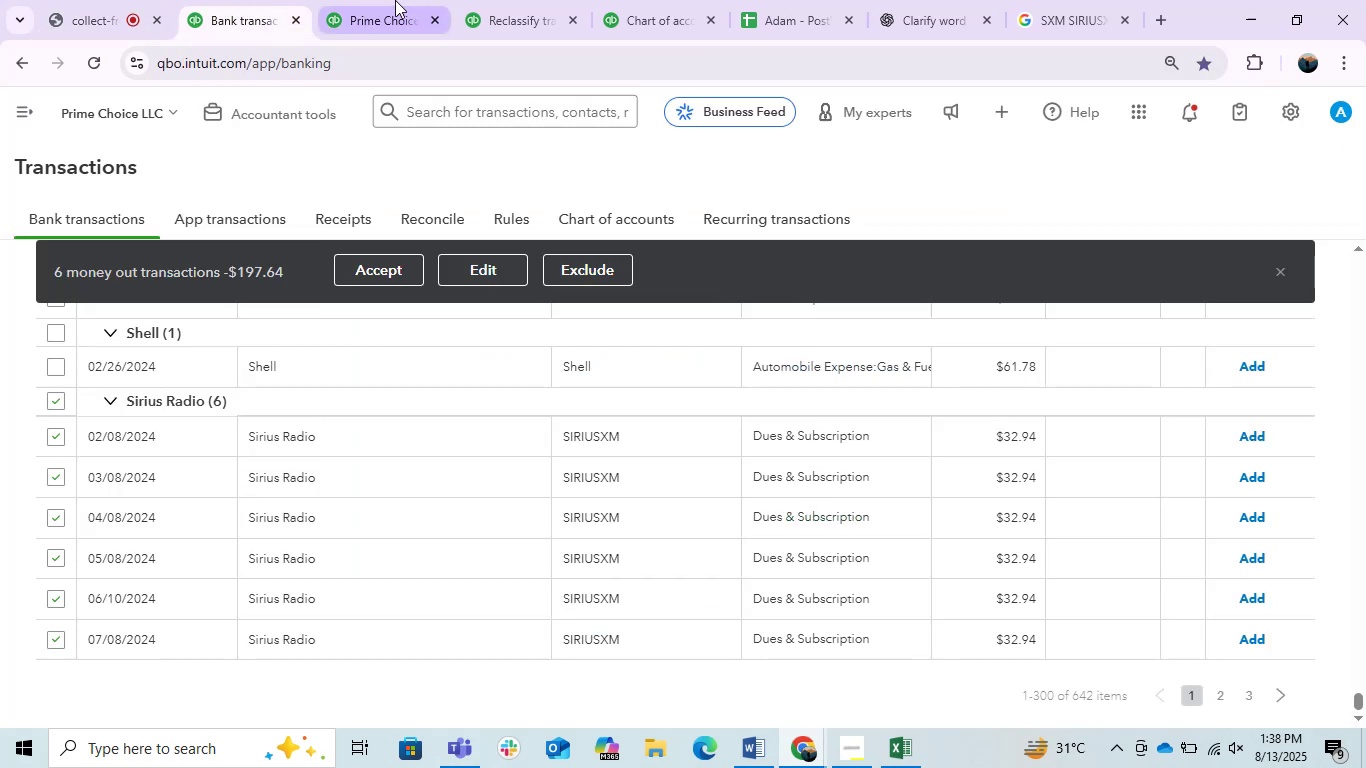 
left_click([390, 0])
 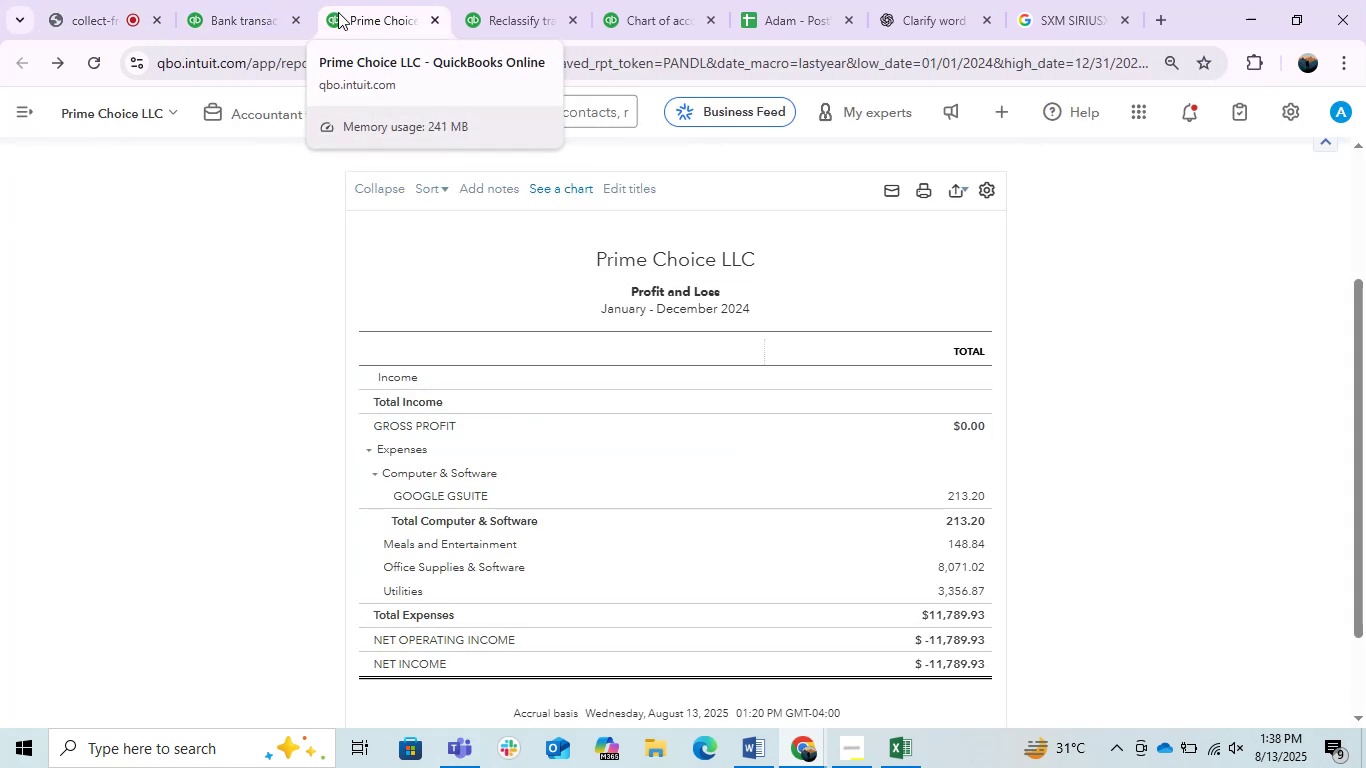 
left_click([217, 0])
 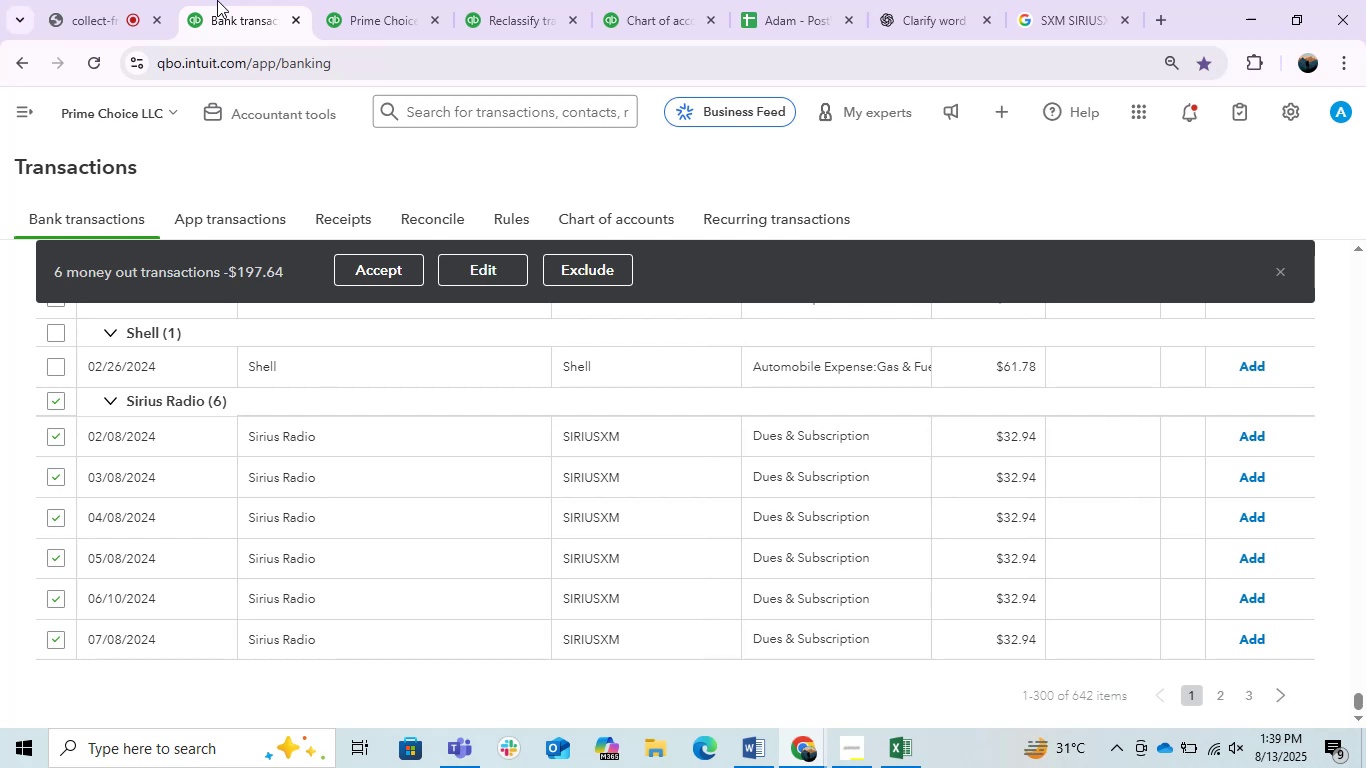 
wait(28.26)
 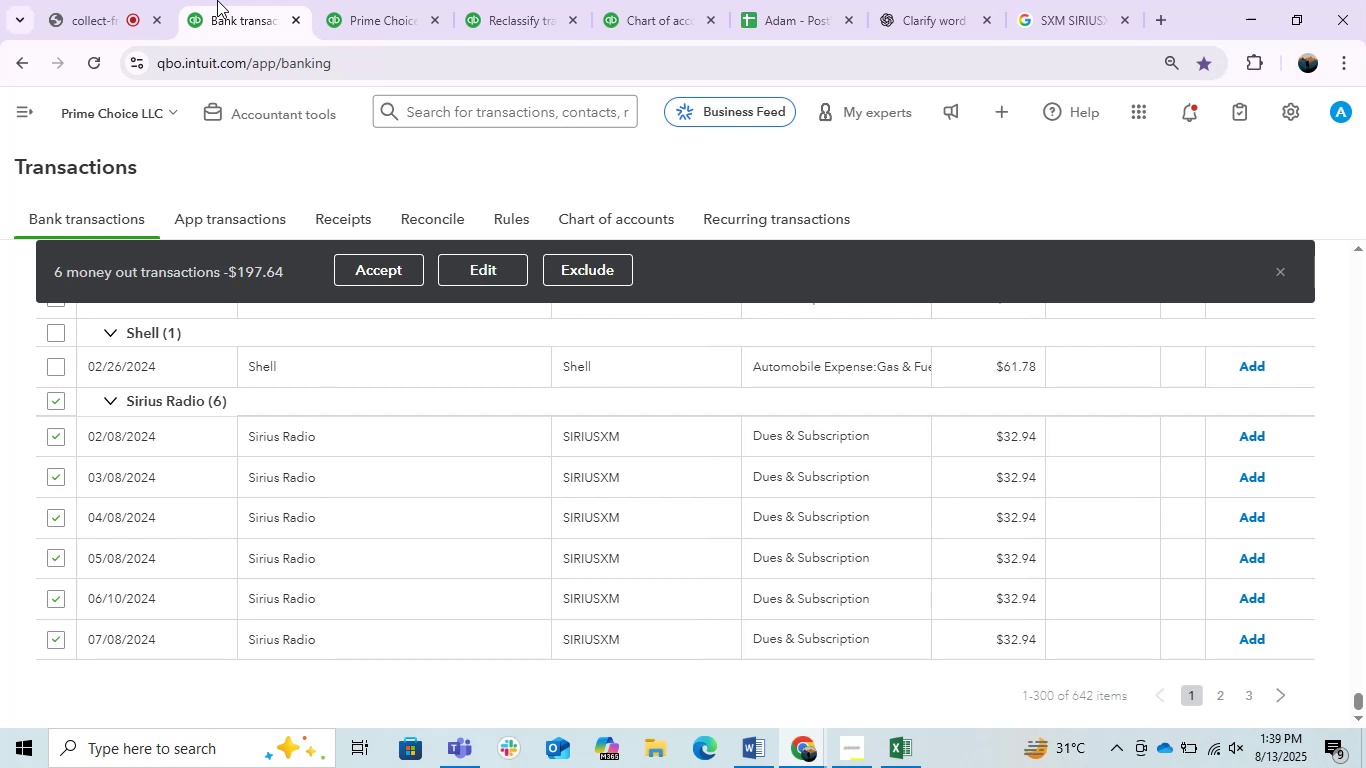 
left_click([390, 279])
 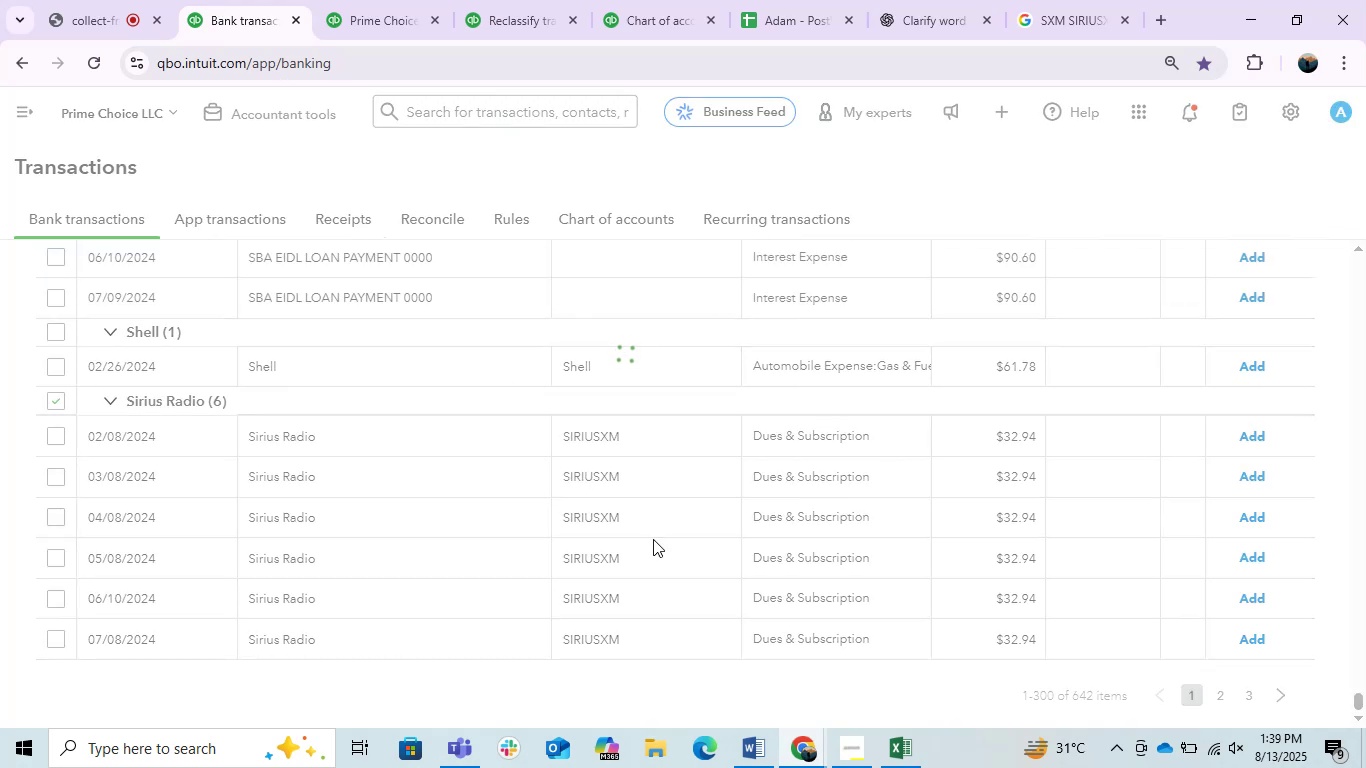 
wait(6.24)
 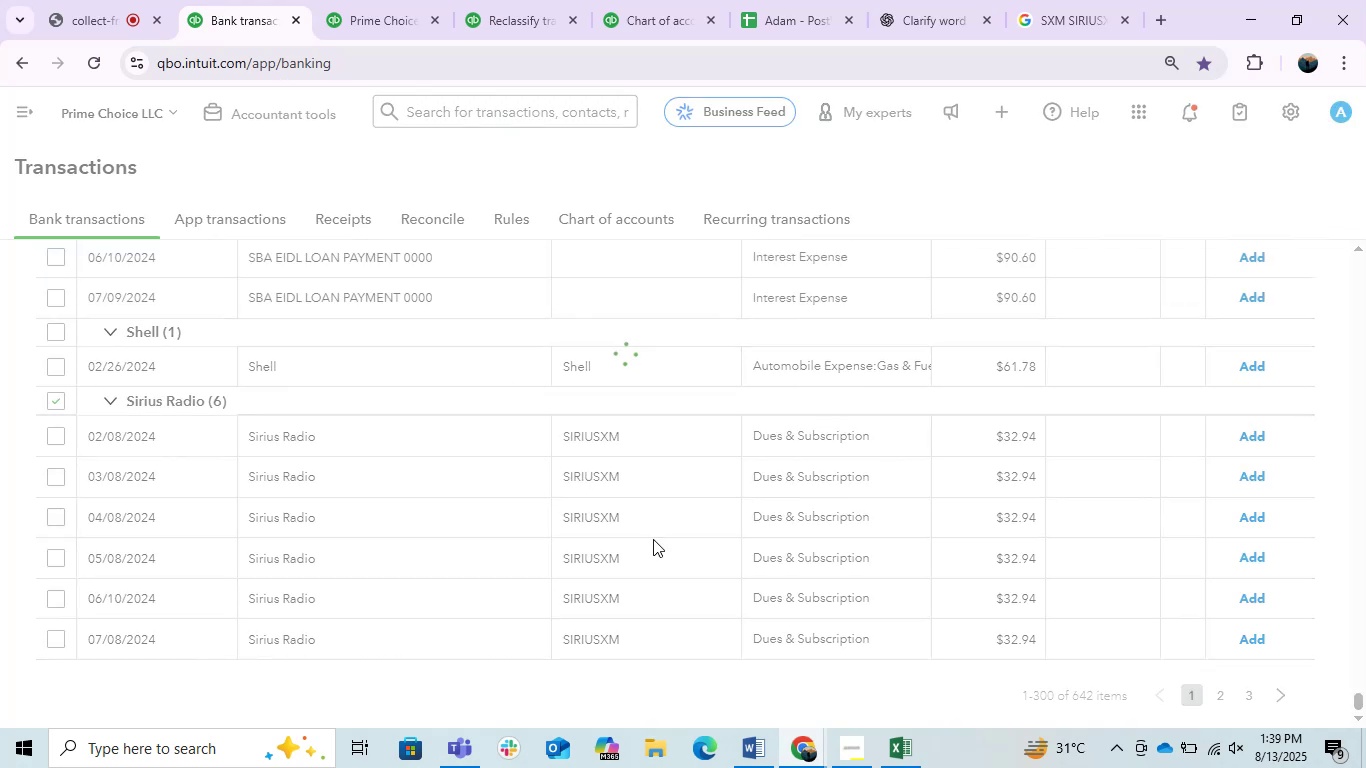 
left_click([61, 333])
 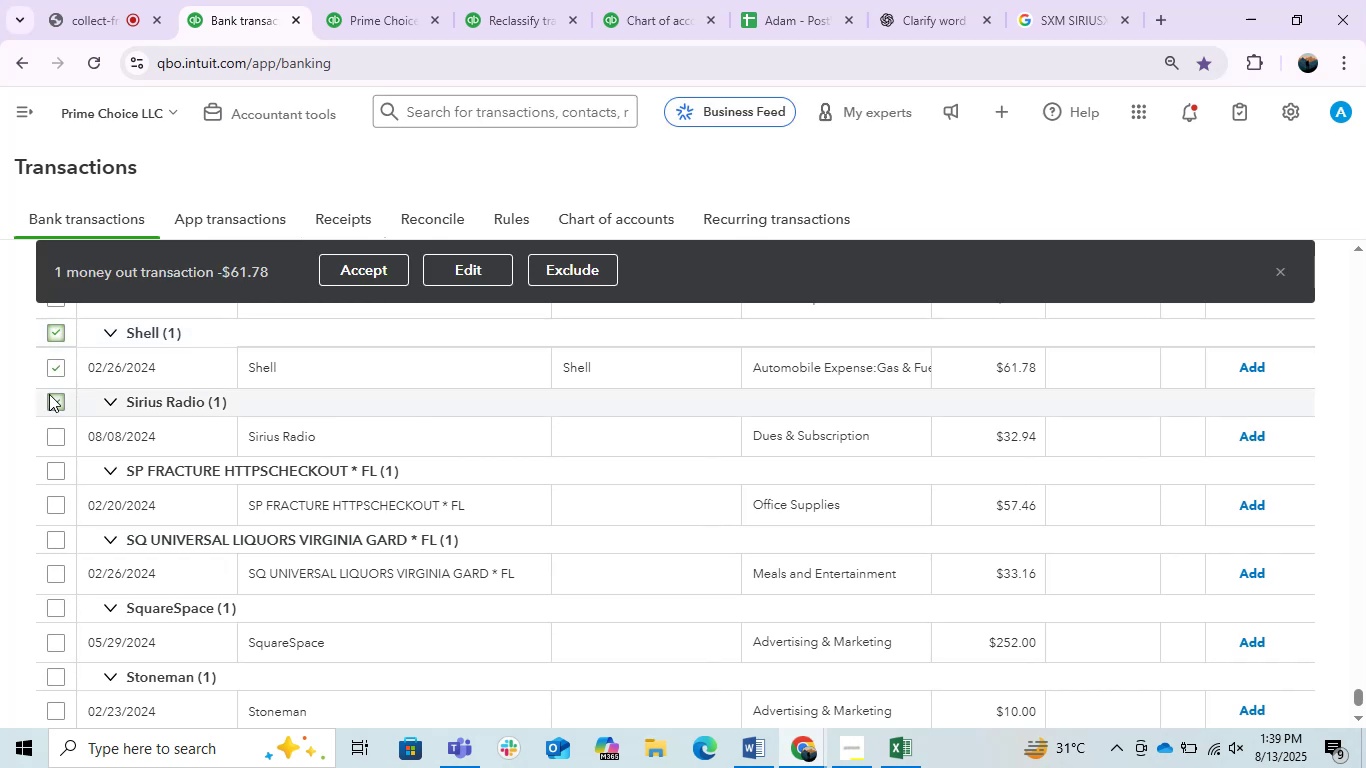 
wait(5.58)
 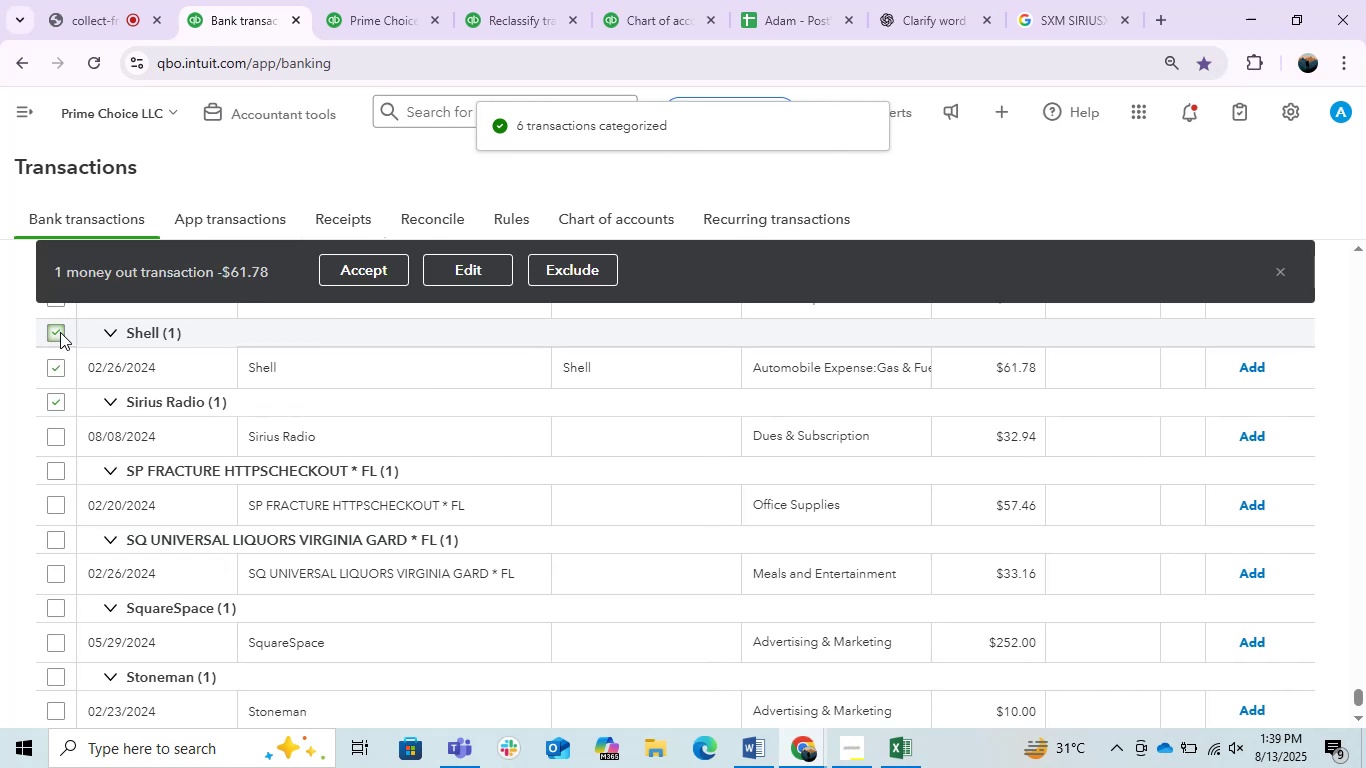 
left_click([52, 397])
 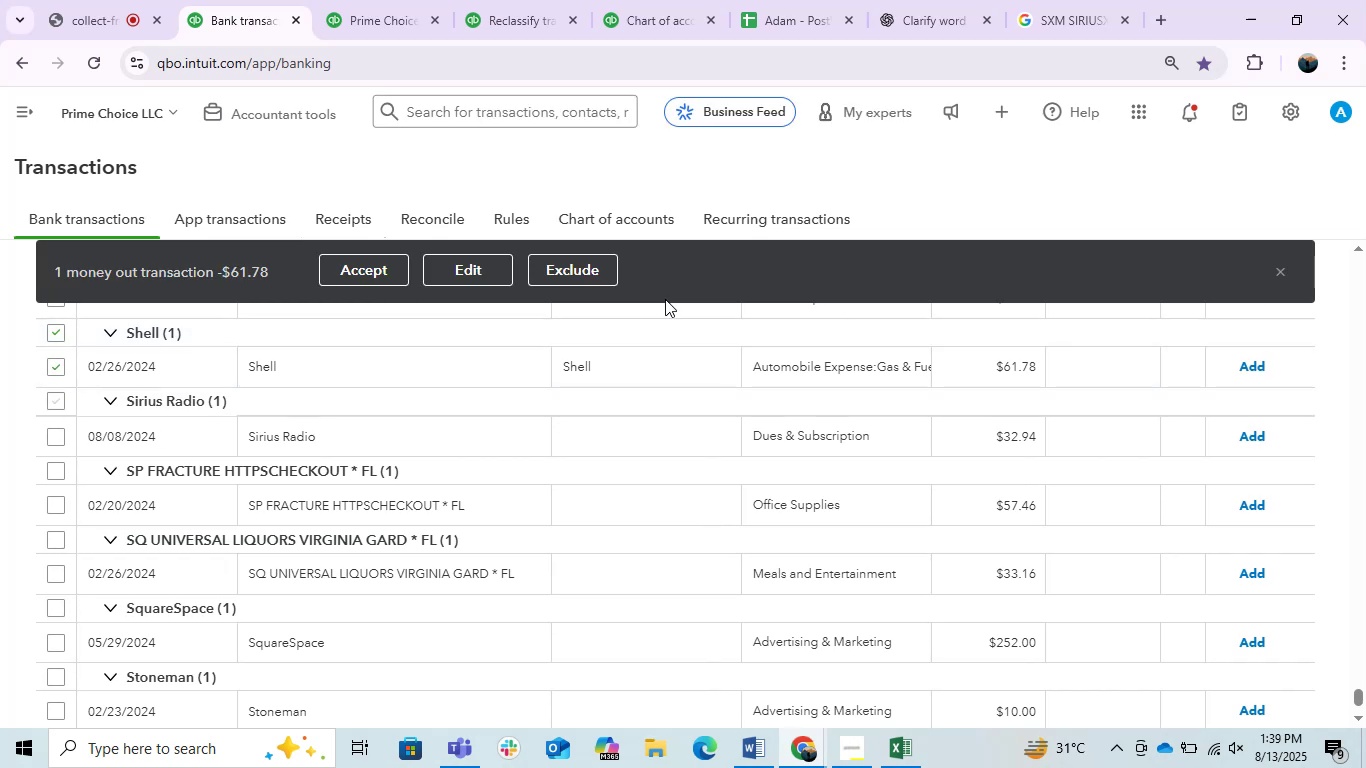 
left_click_drag(start_coordinate=[377, 269], to_coordinate=[366, 271])
 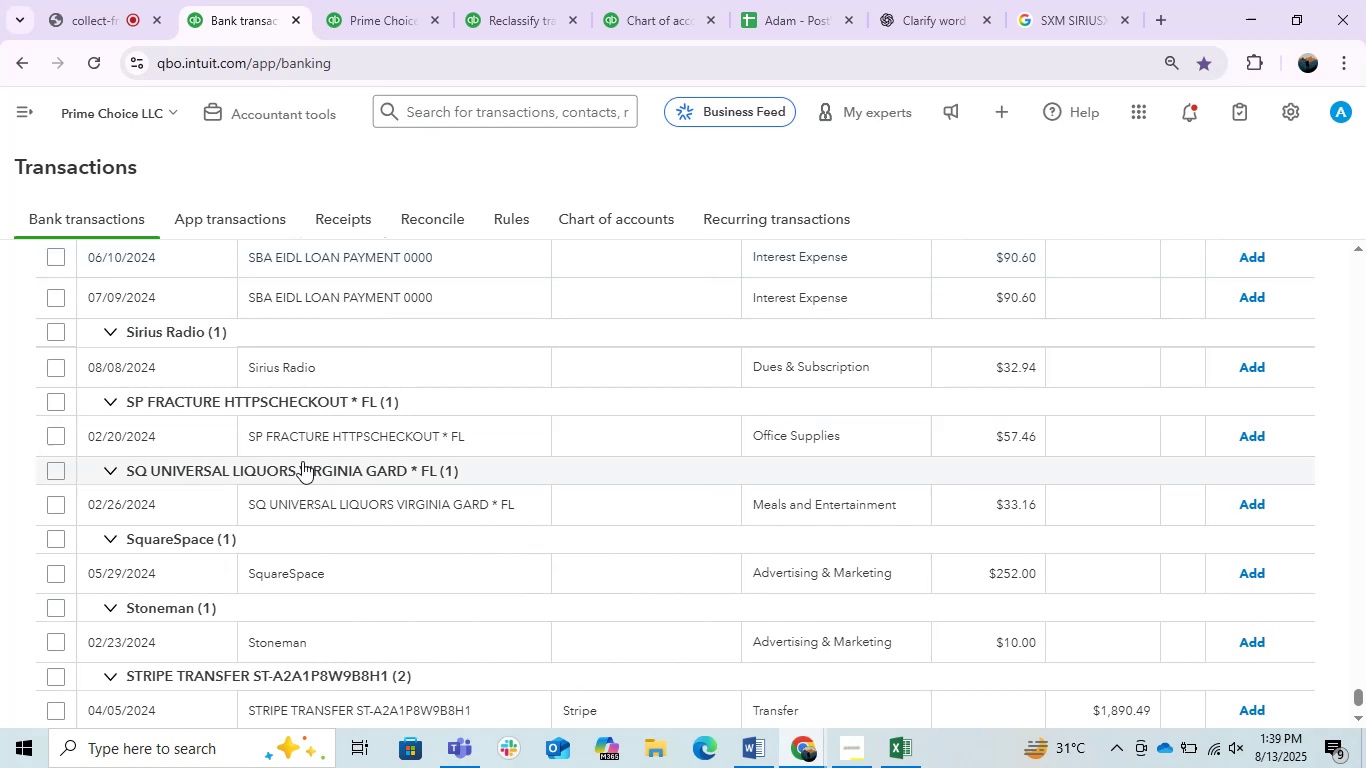 
wait(20.0)
 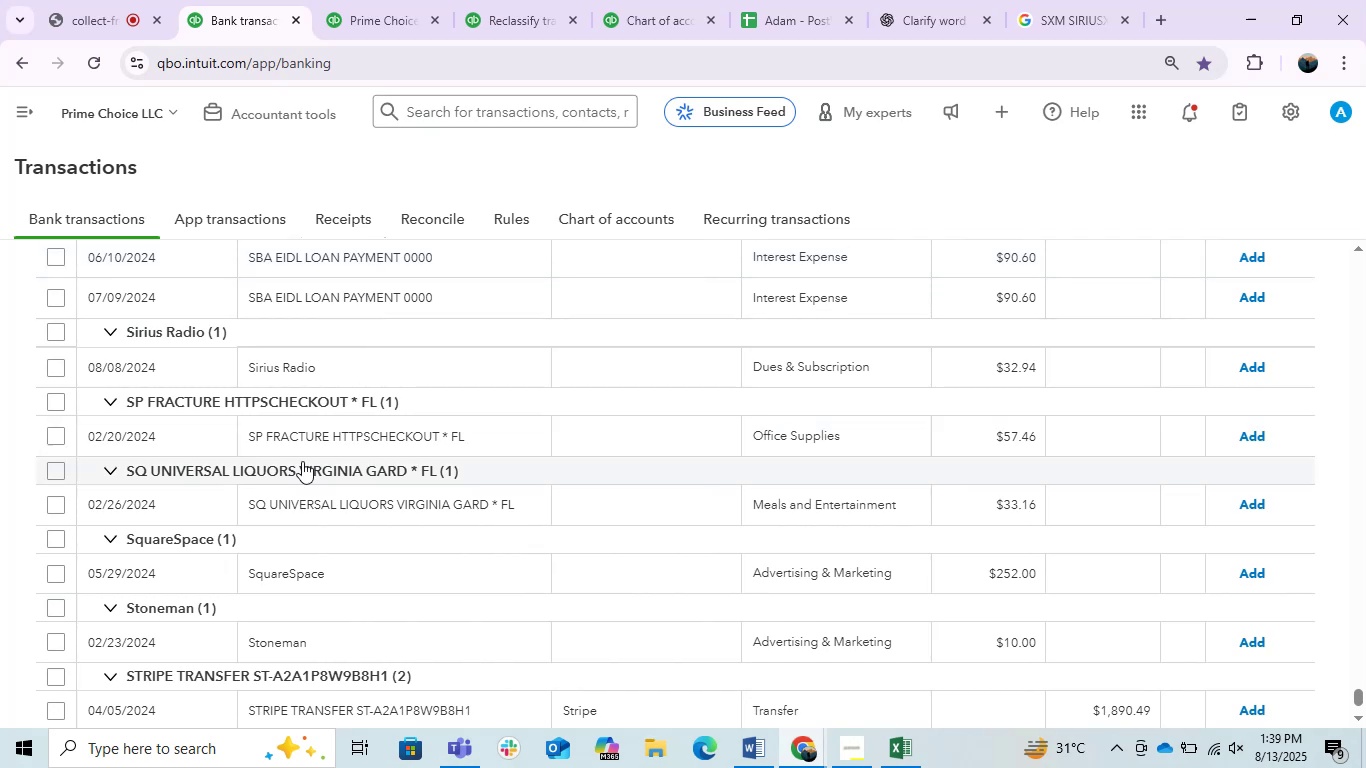 
scroll: coordinate [365, 371], scroll_direction: down, amount: 5.0
 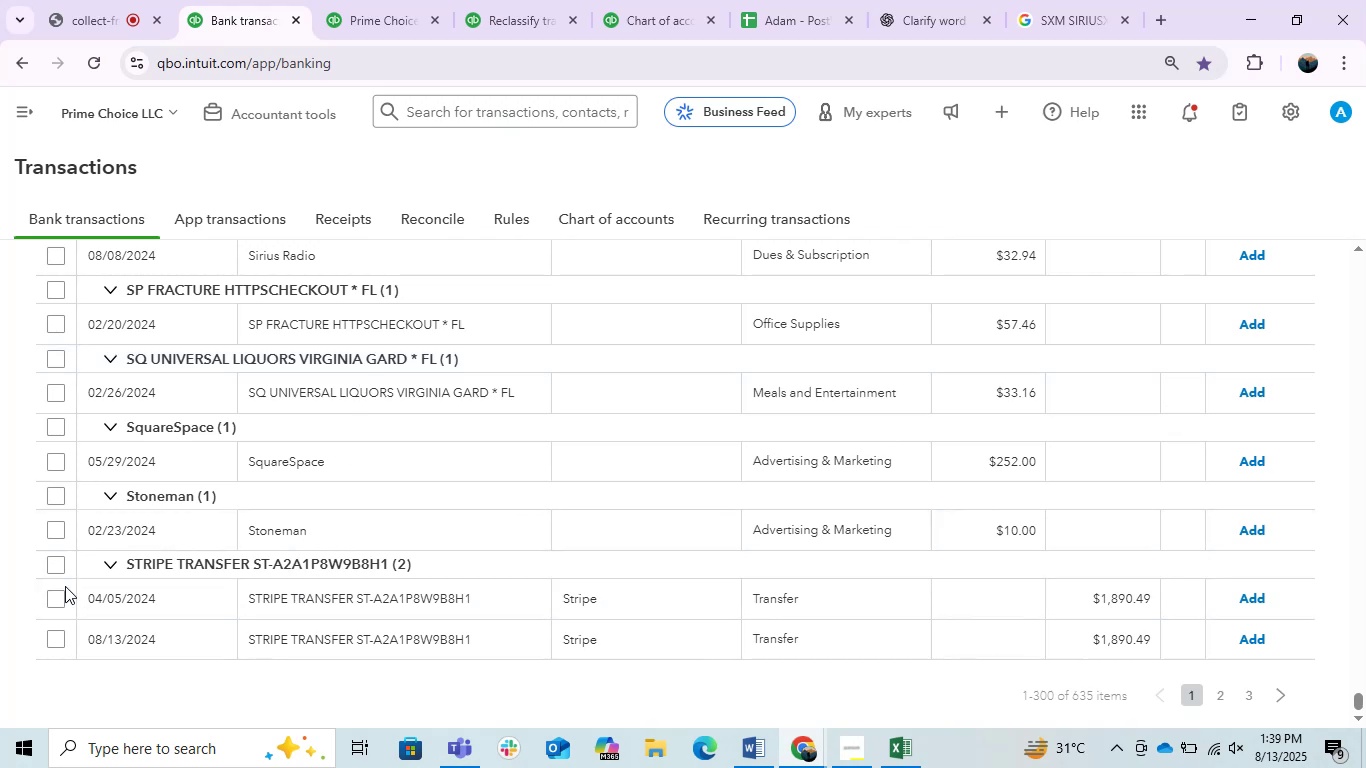 
left_click([54, 570])
 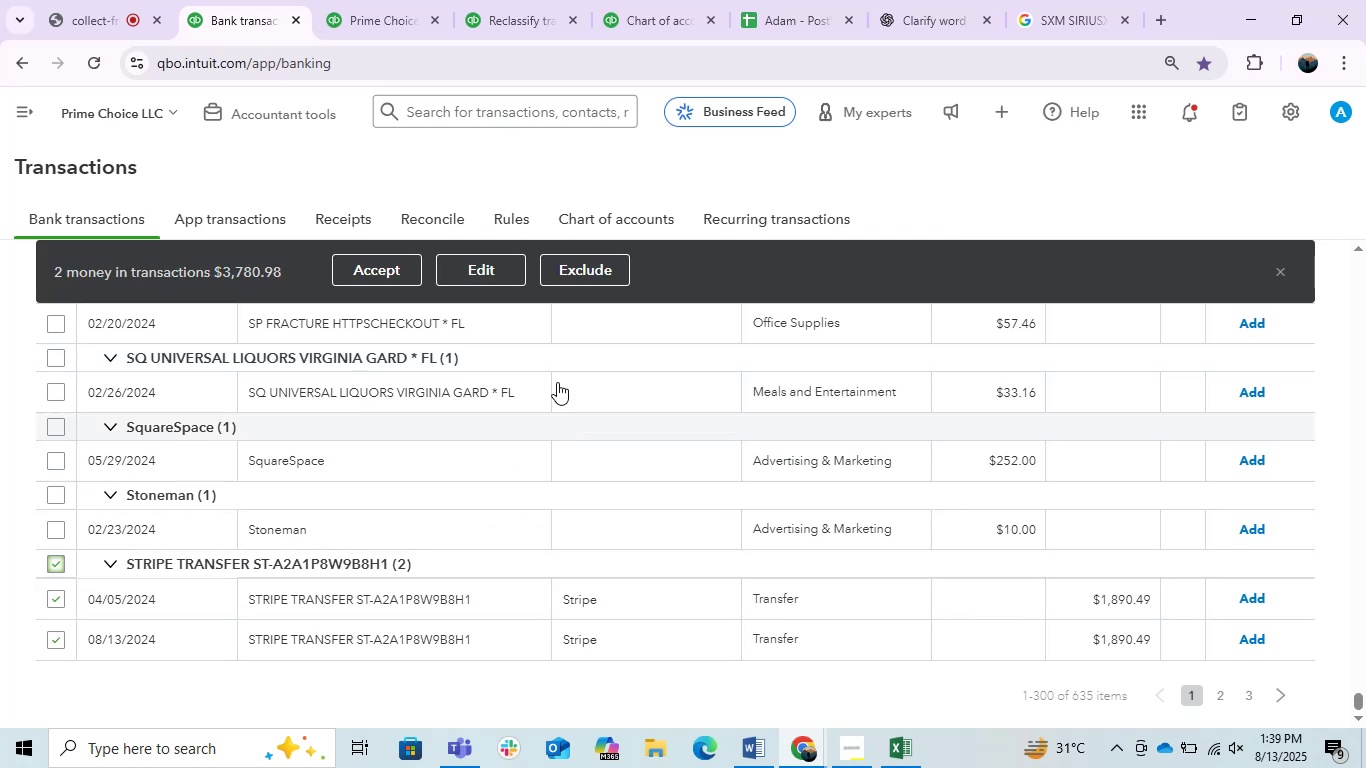 
left_click([457, 268])
 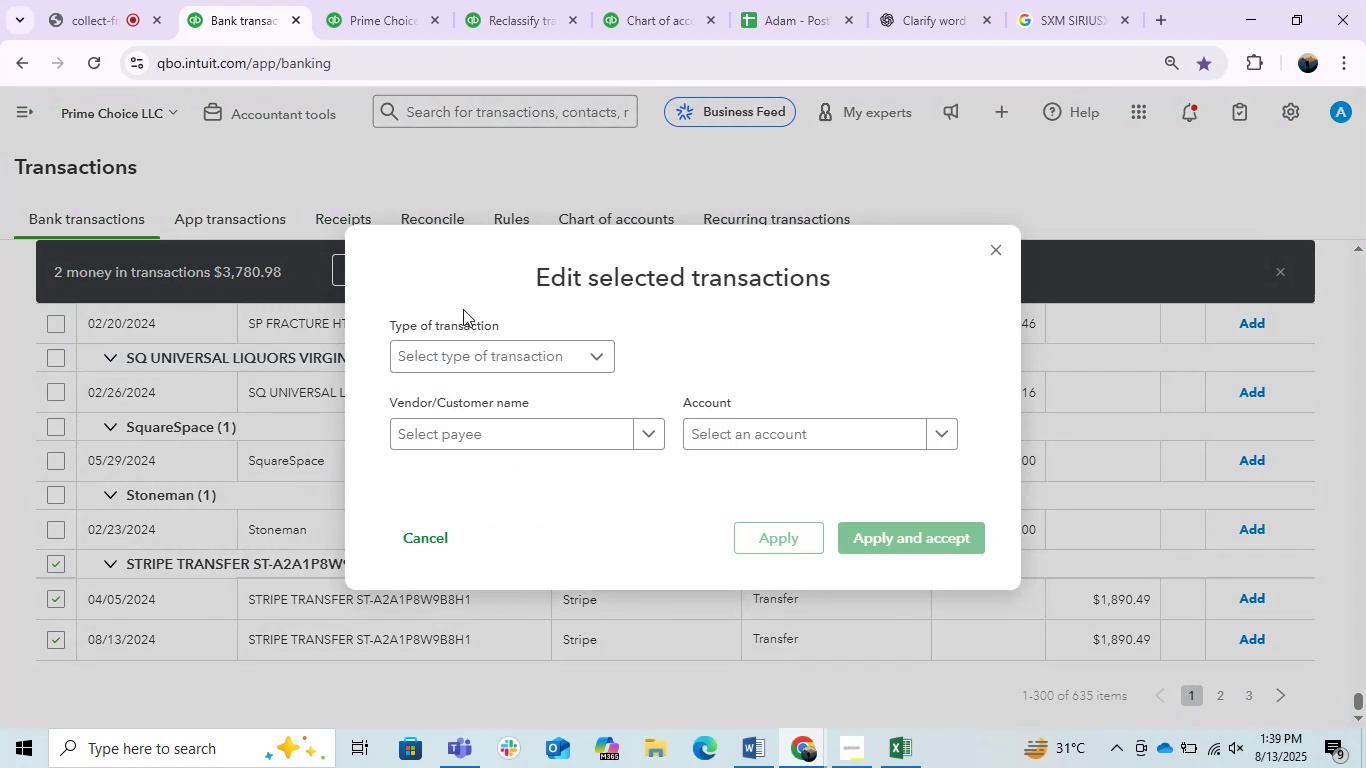 
left_click([498, 436])
 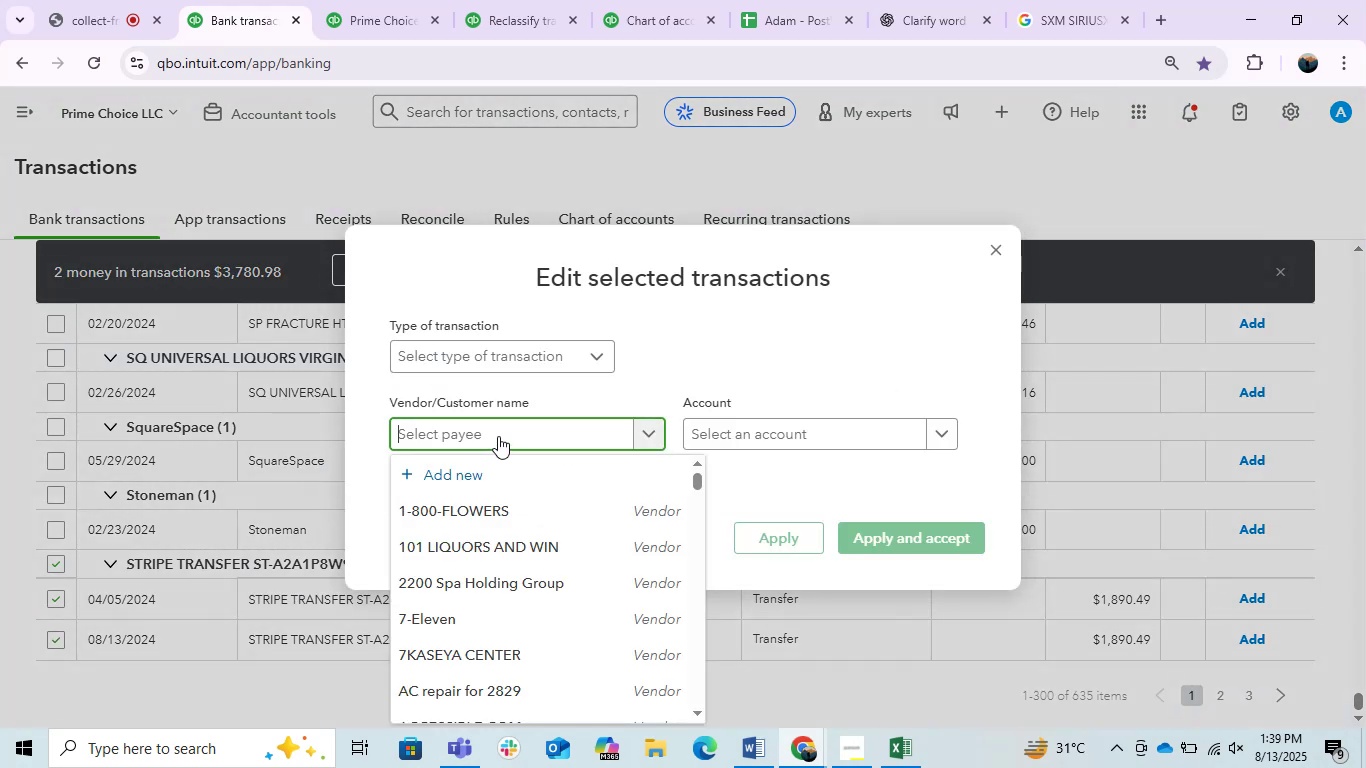 
type(strip)
 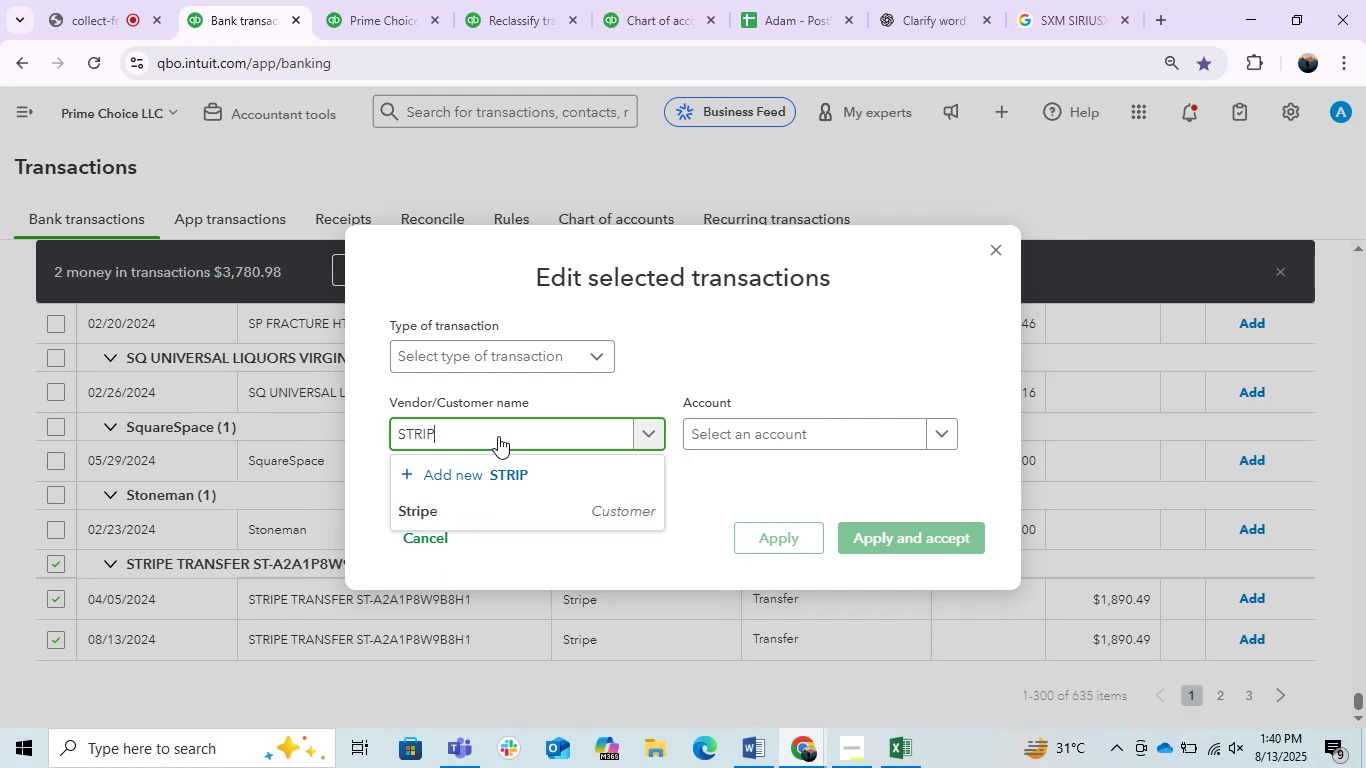 
wait(7.56)
 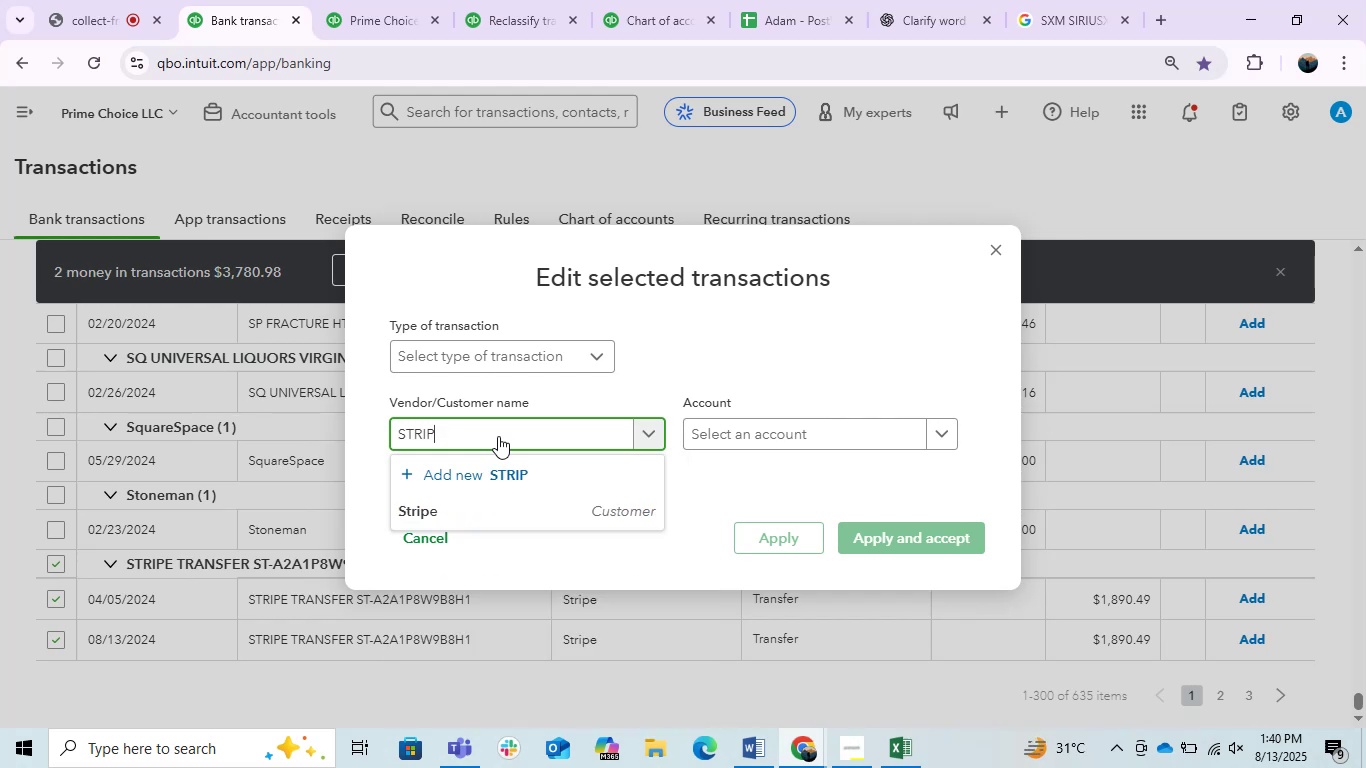 
left_click([504, 497])
 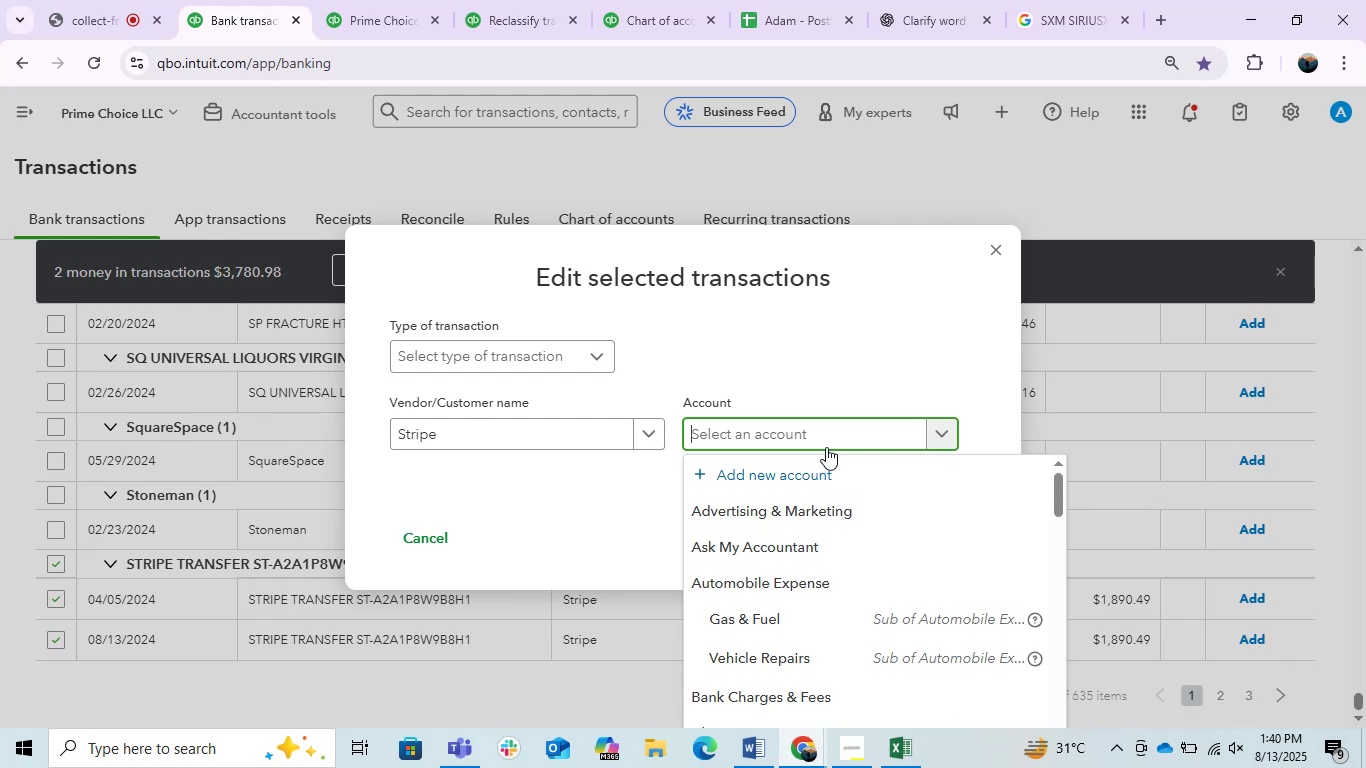 
wait(25.91)
 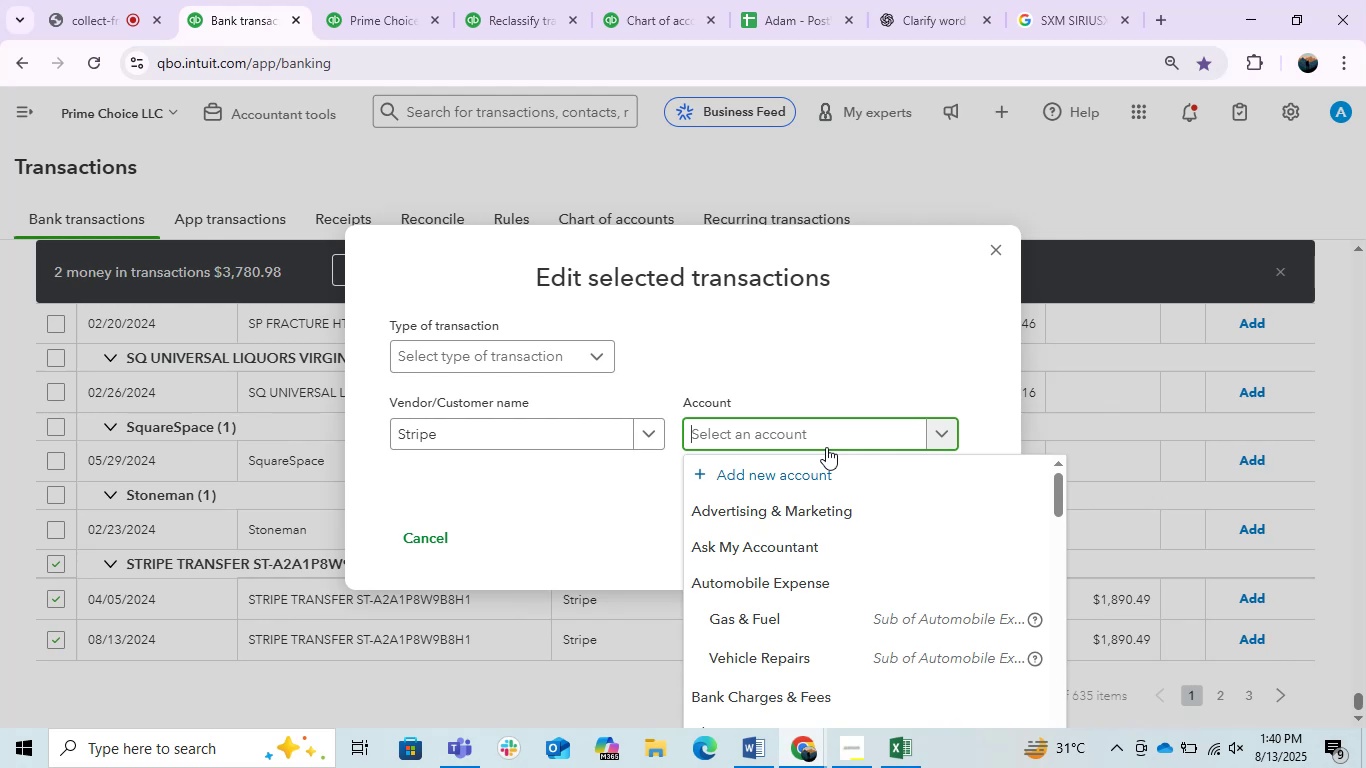 
type(str)
 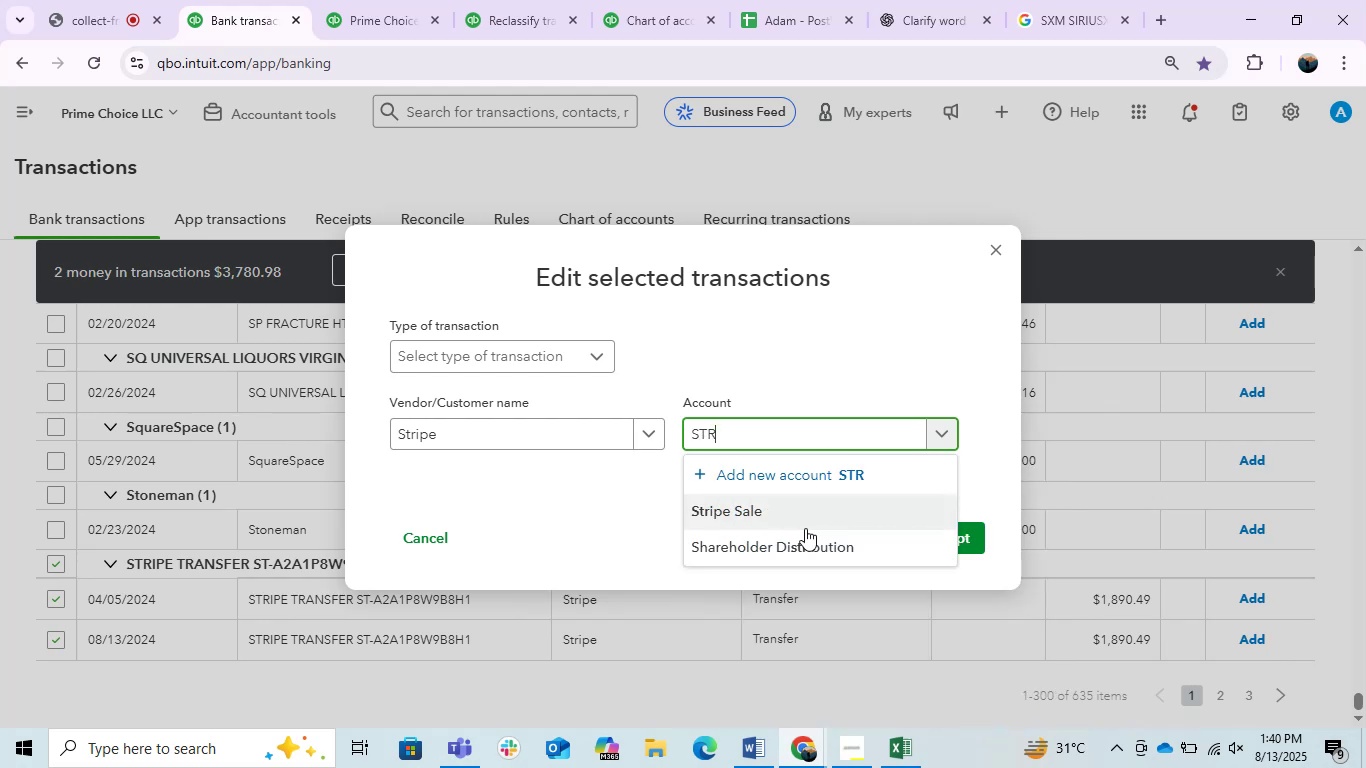 
left_click([805, 528])
 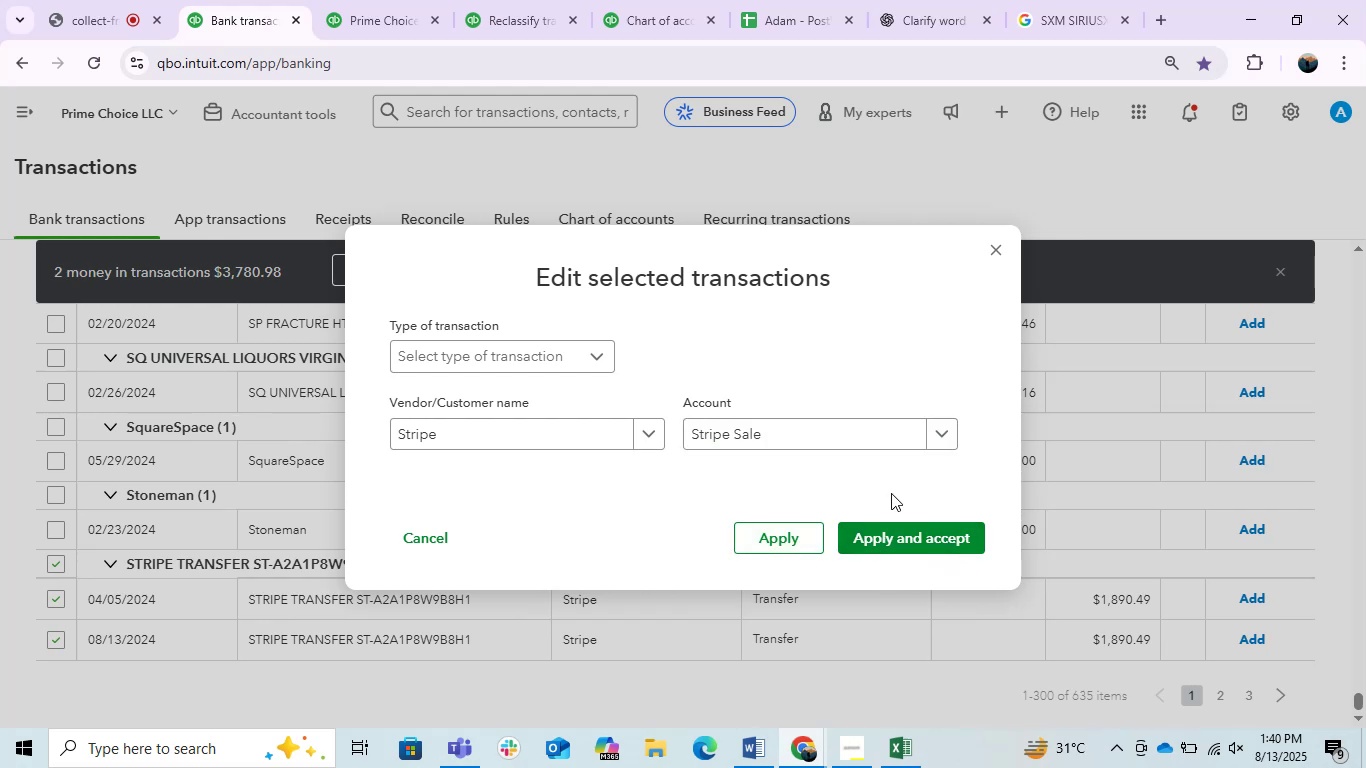 
left_click([910, 525])
 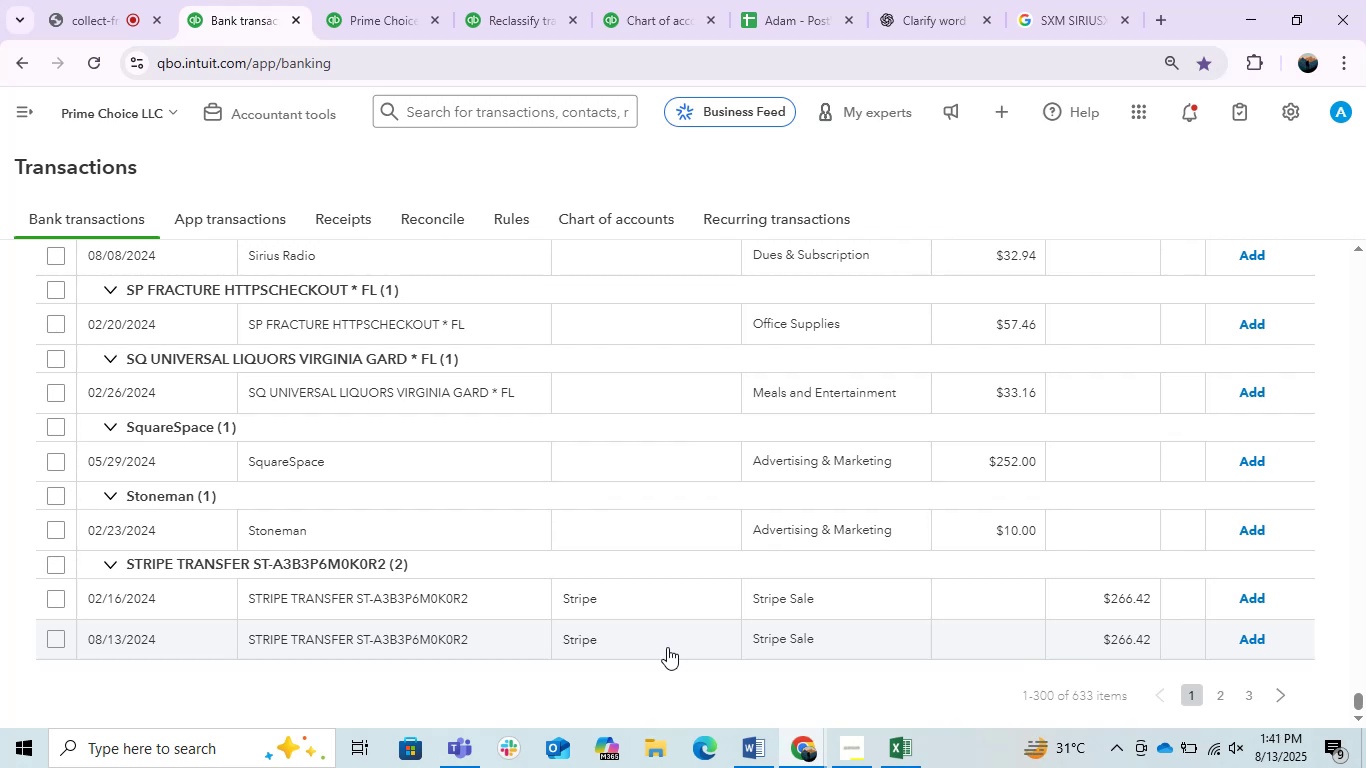 
wait(30.22)
 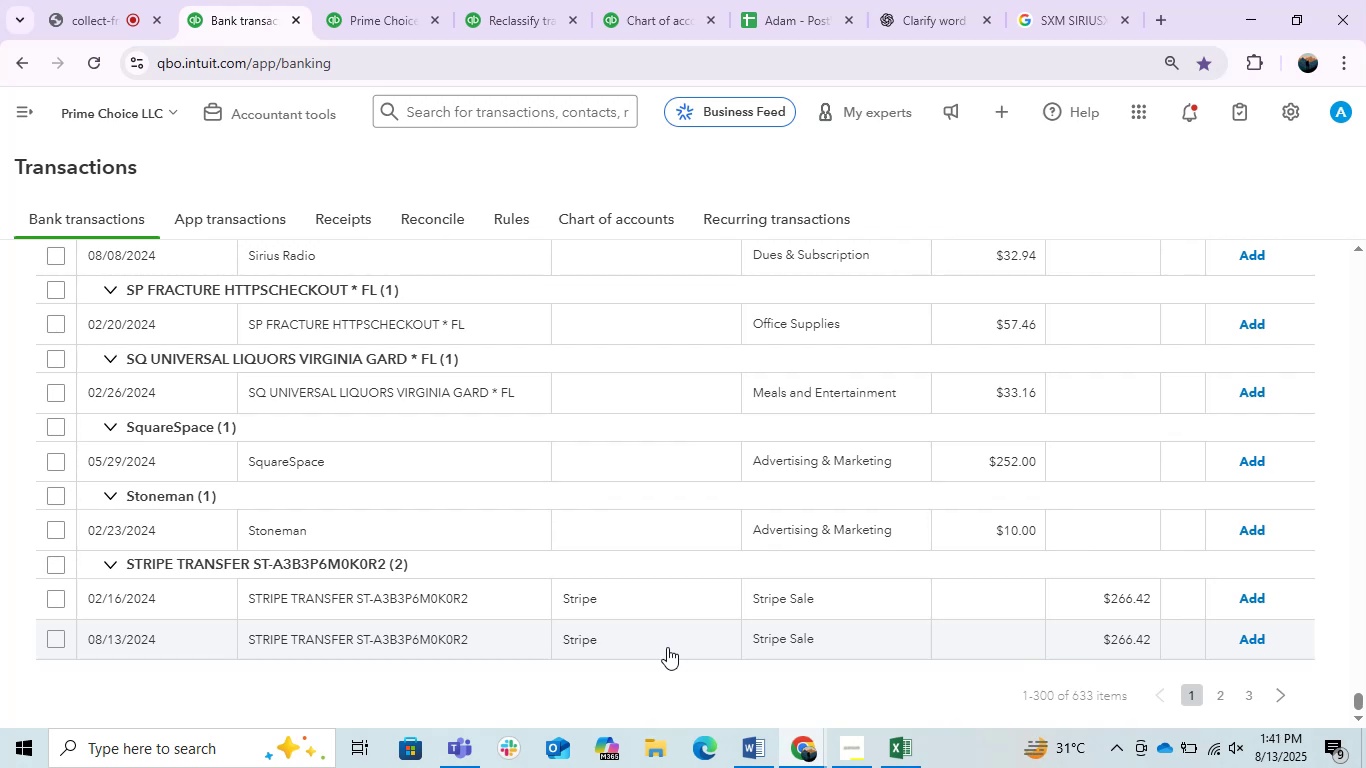 
left_click([1250, 595])
 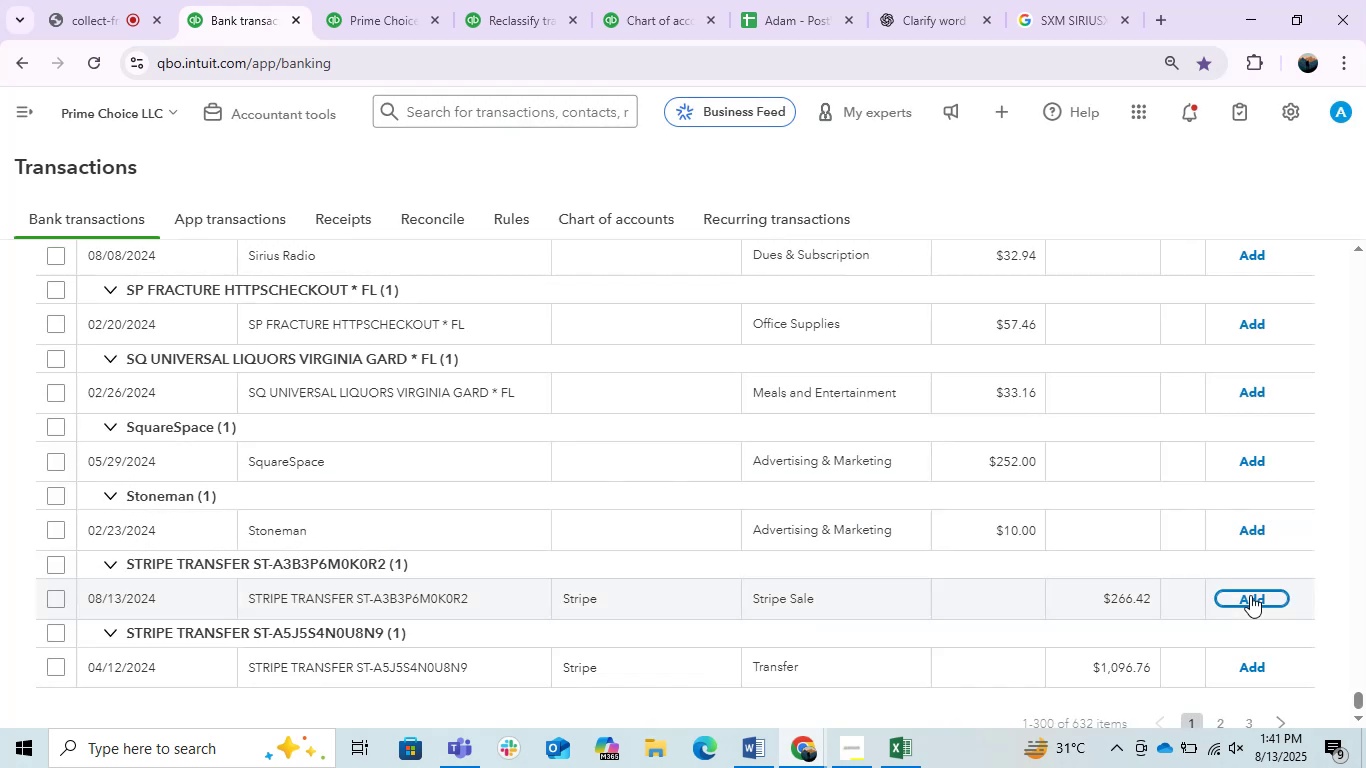 
left_click([1250, 595])
 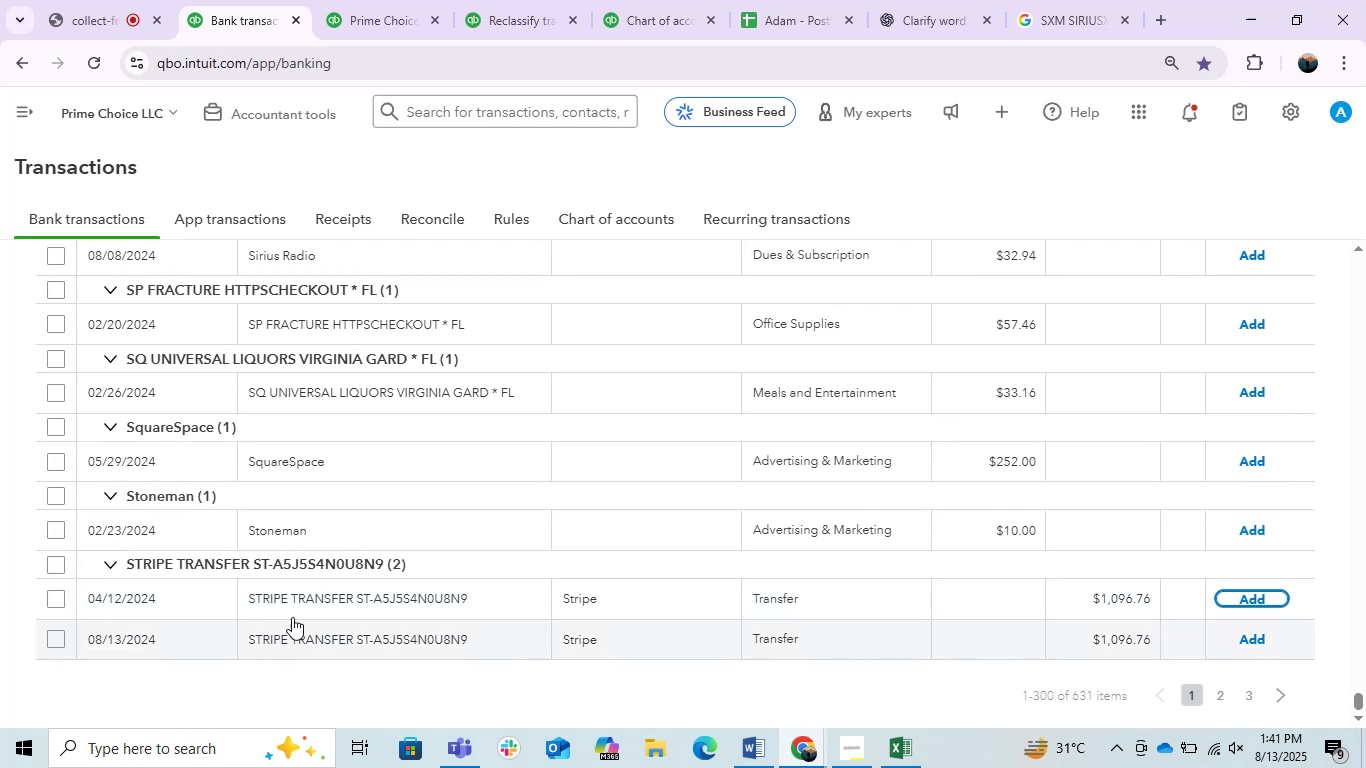 
wait(13.87)
 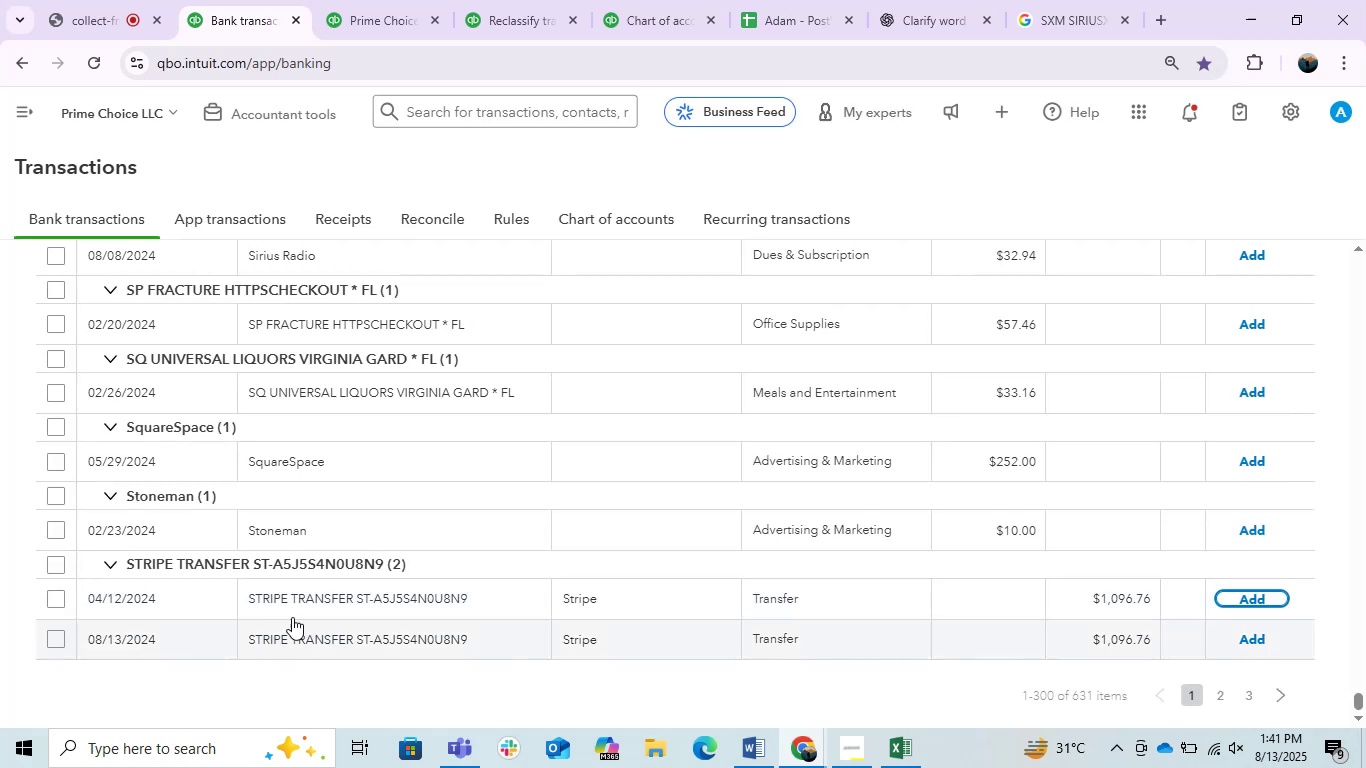 
left_click([767, 590])
 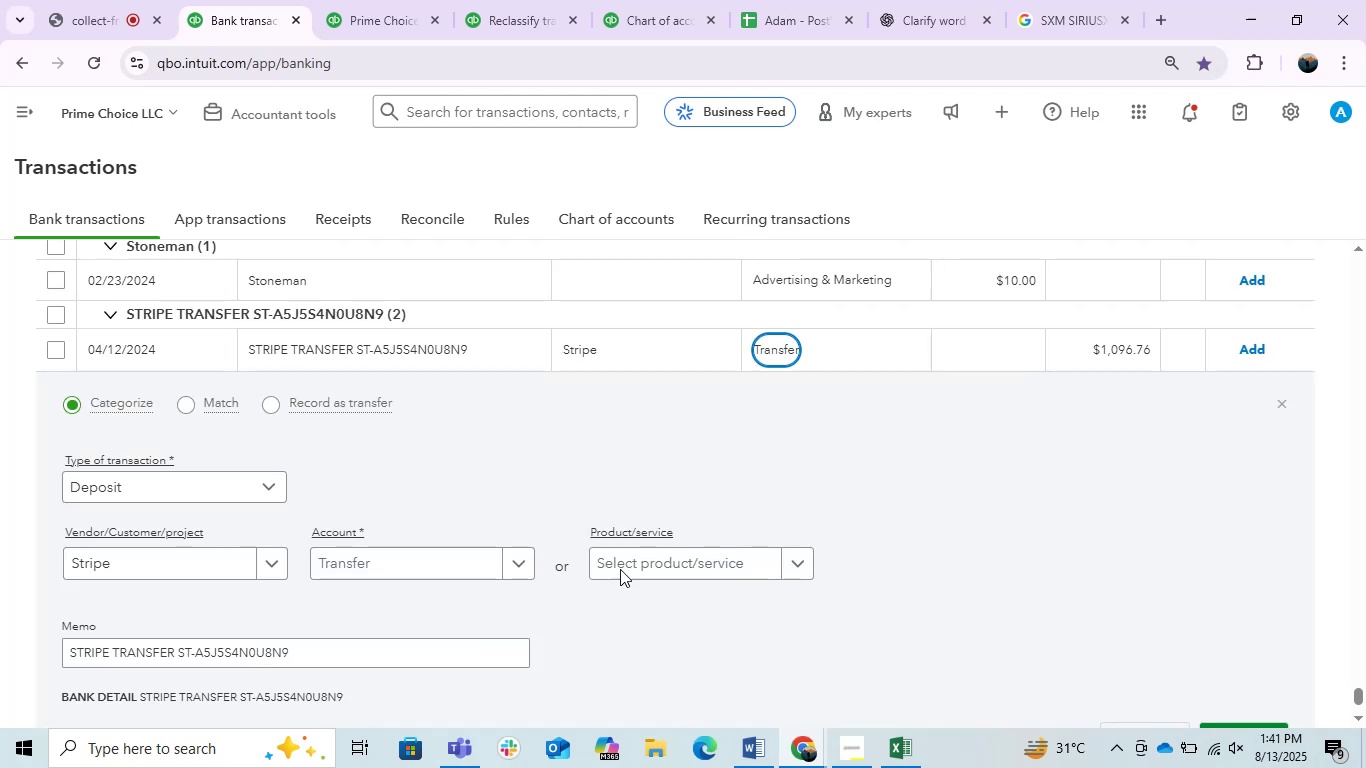 
left_click([402, 553])
 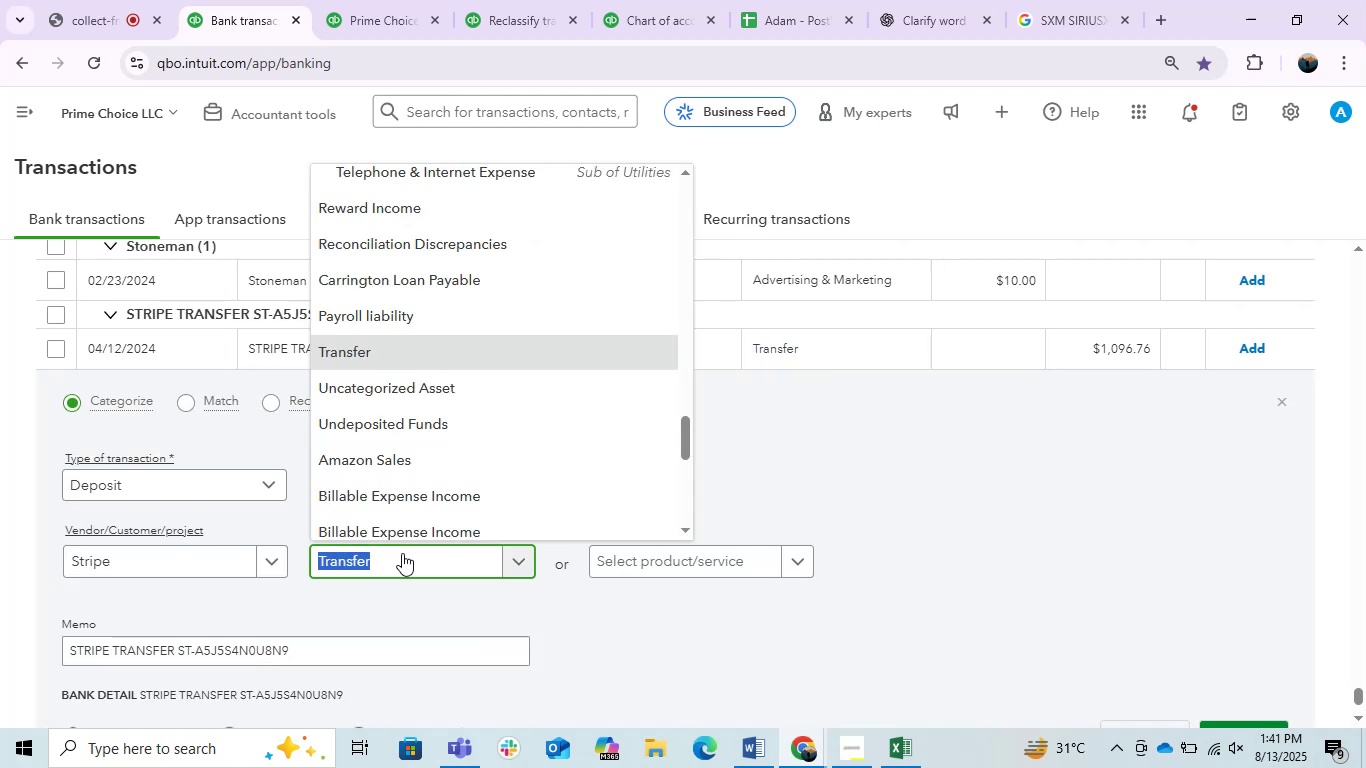 
hold_key(key=S, duration=0.35)
 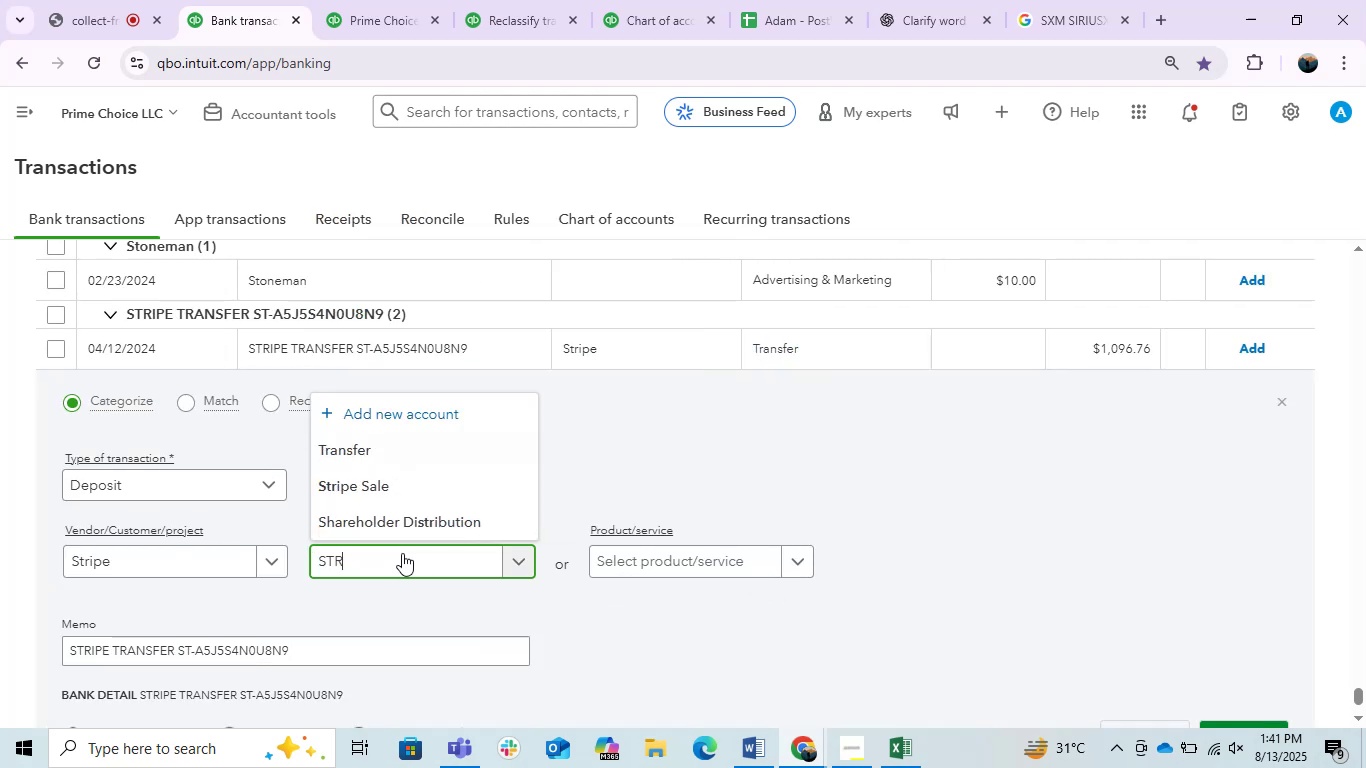 
type(trip)
 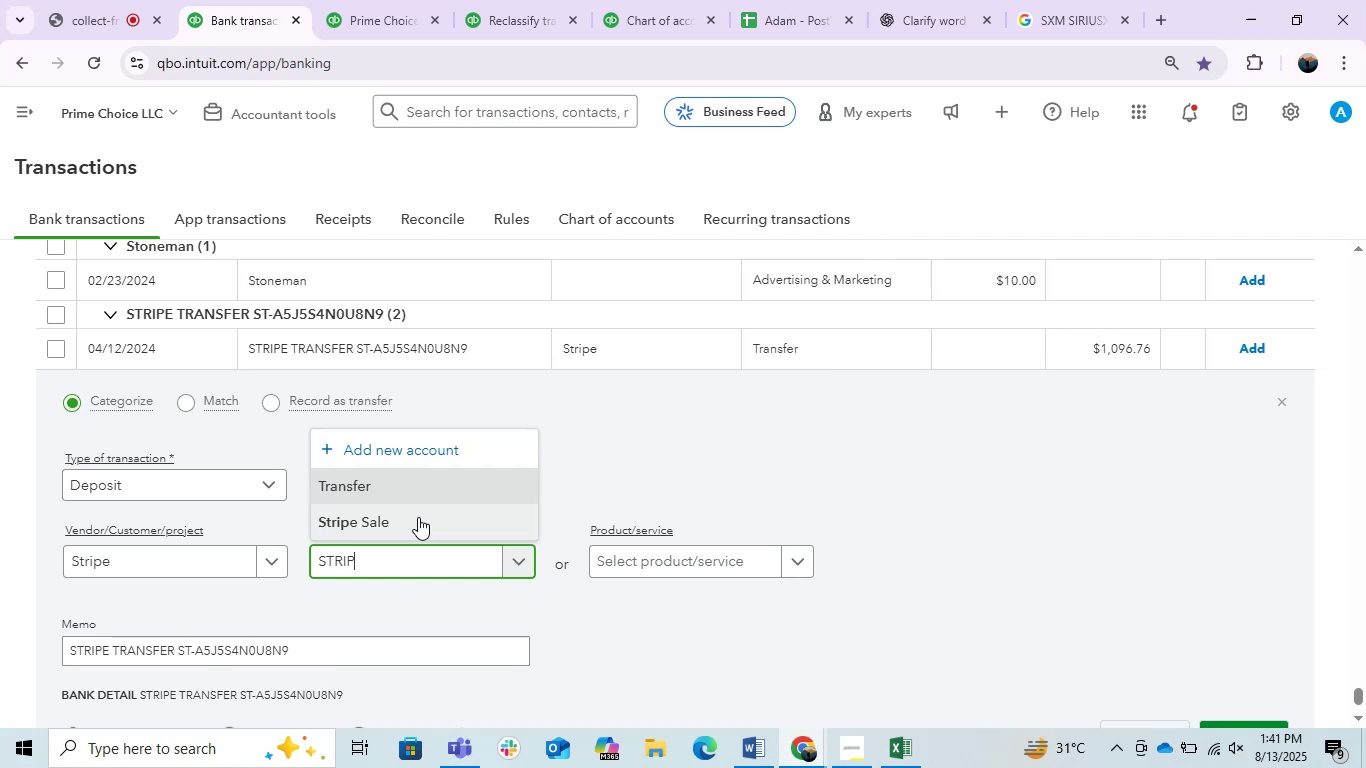 
left_click([418, 517])
 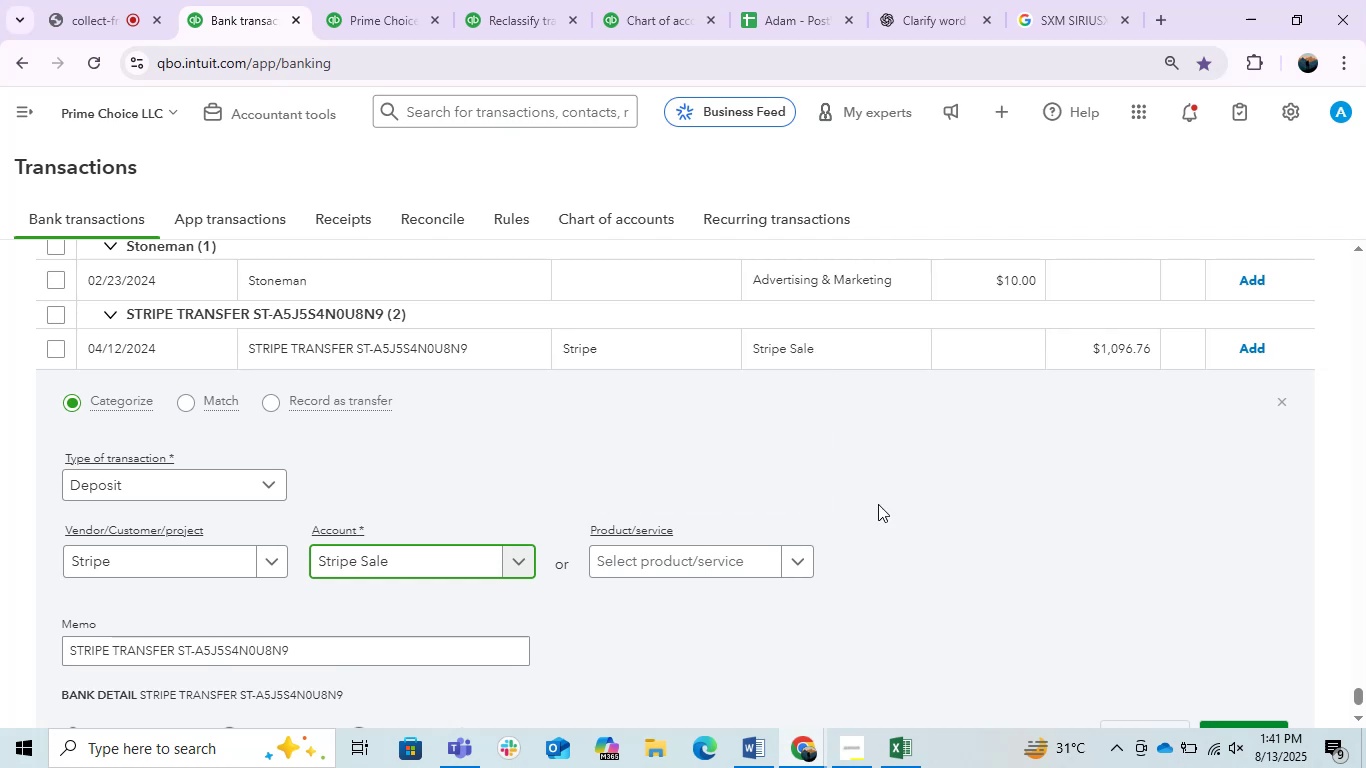 
left_click([1230, 351])
 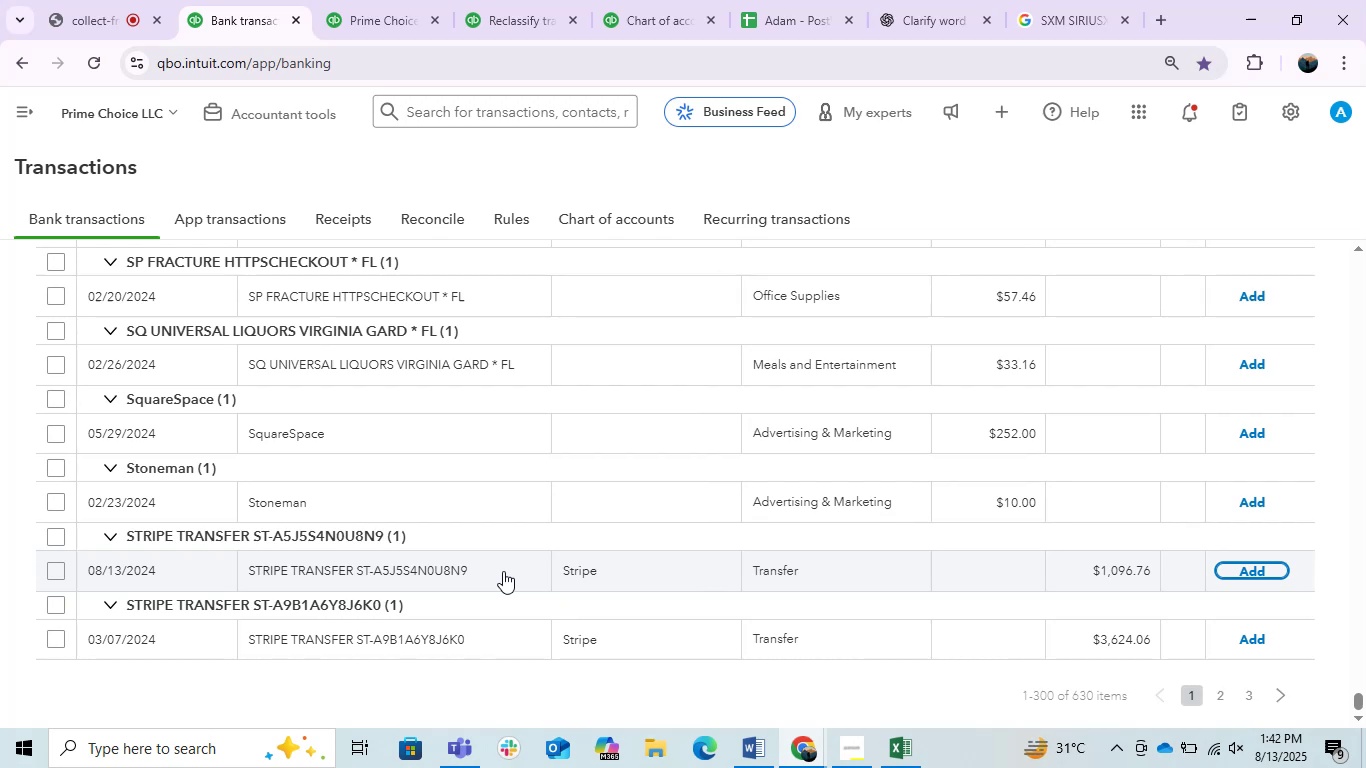 
wait(38.57)
 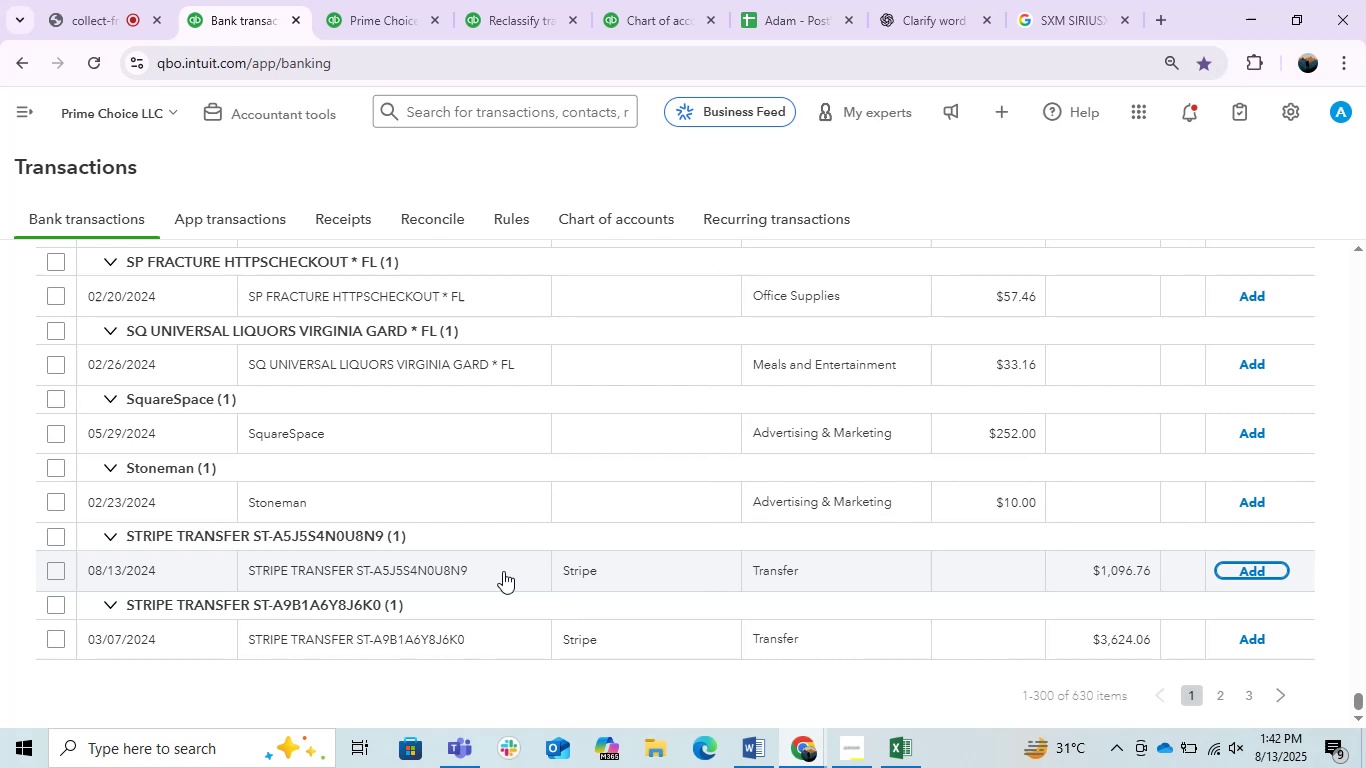 
left_click([833, 571])
 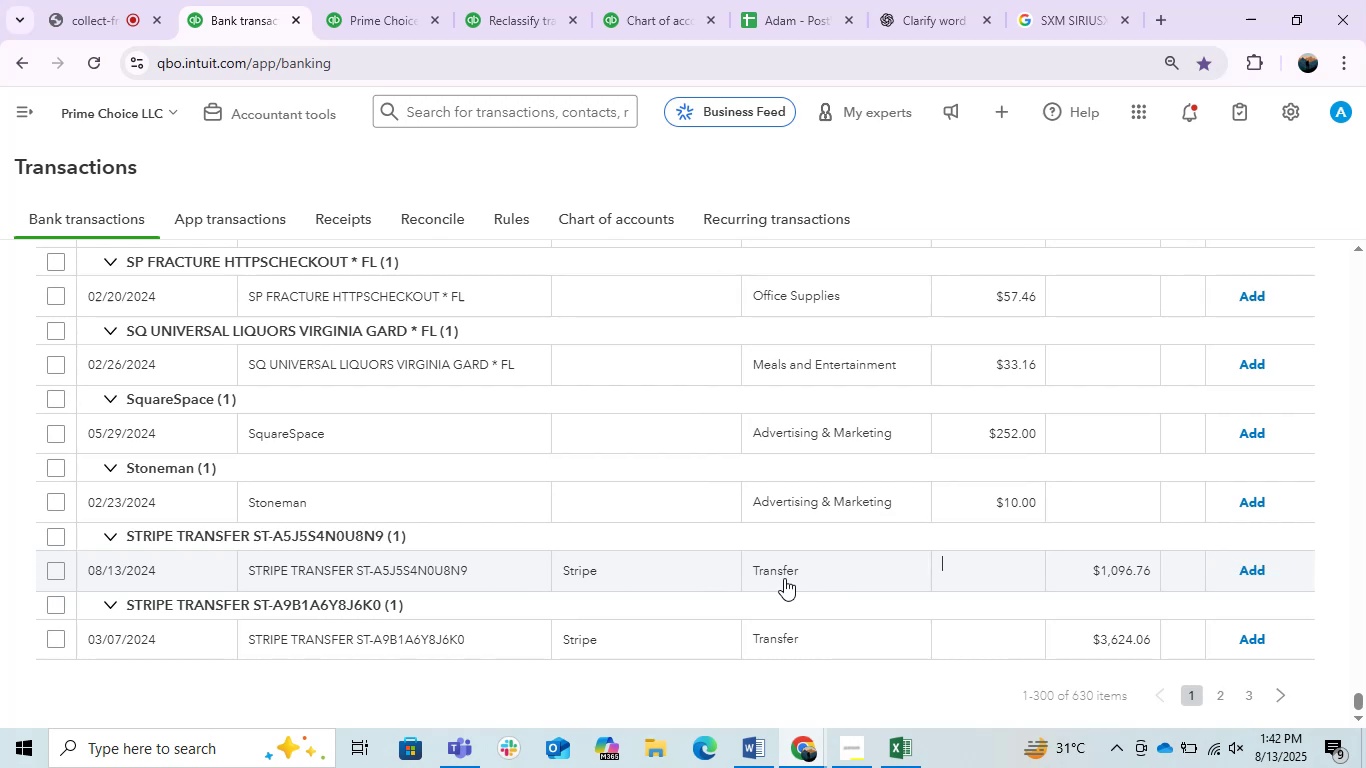 
left_click([776, 578])
 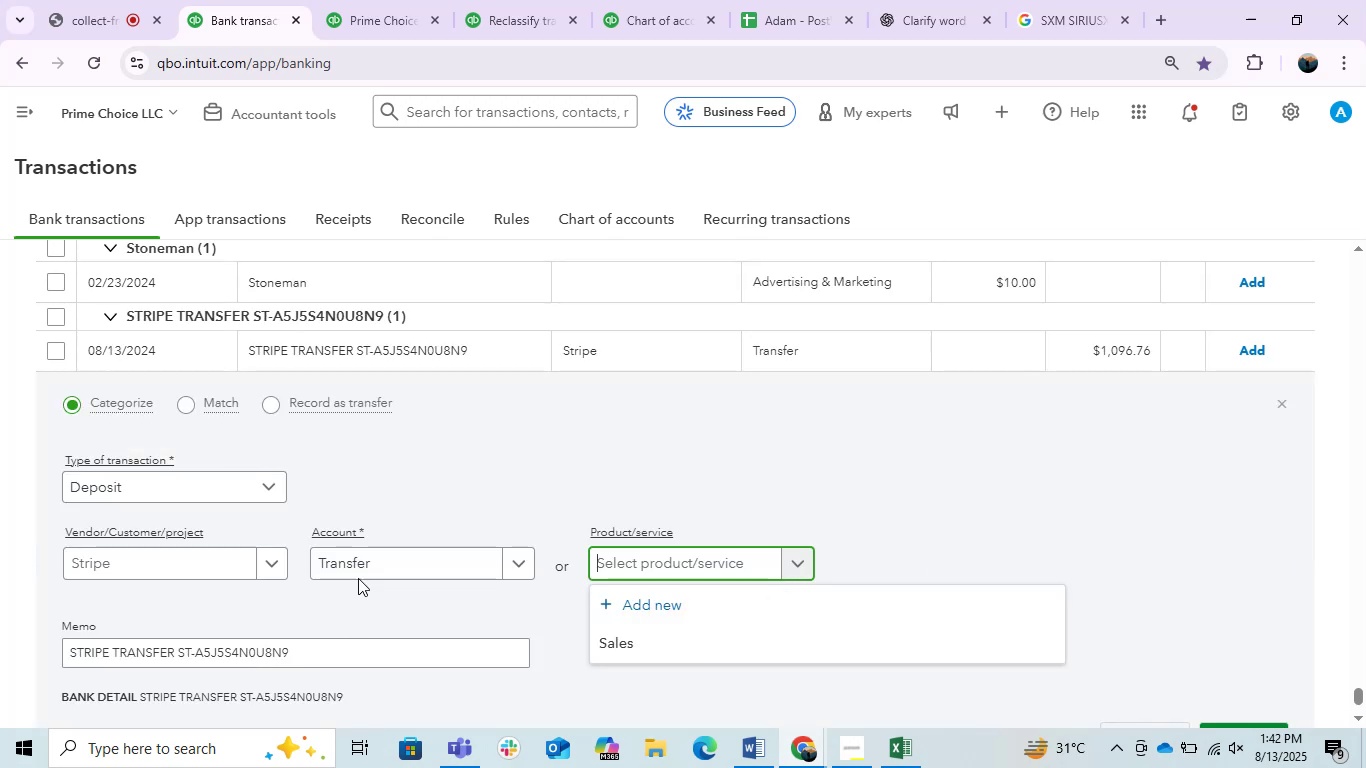 
left_click([374, 552])
 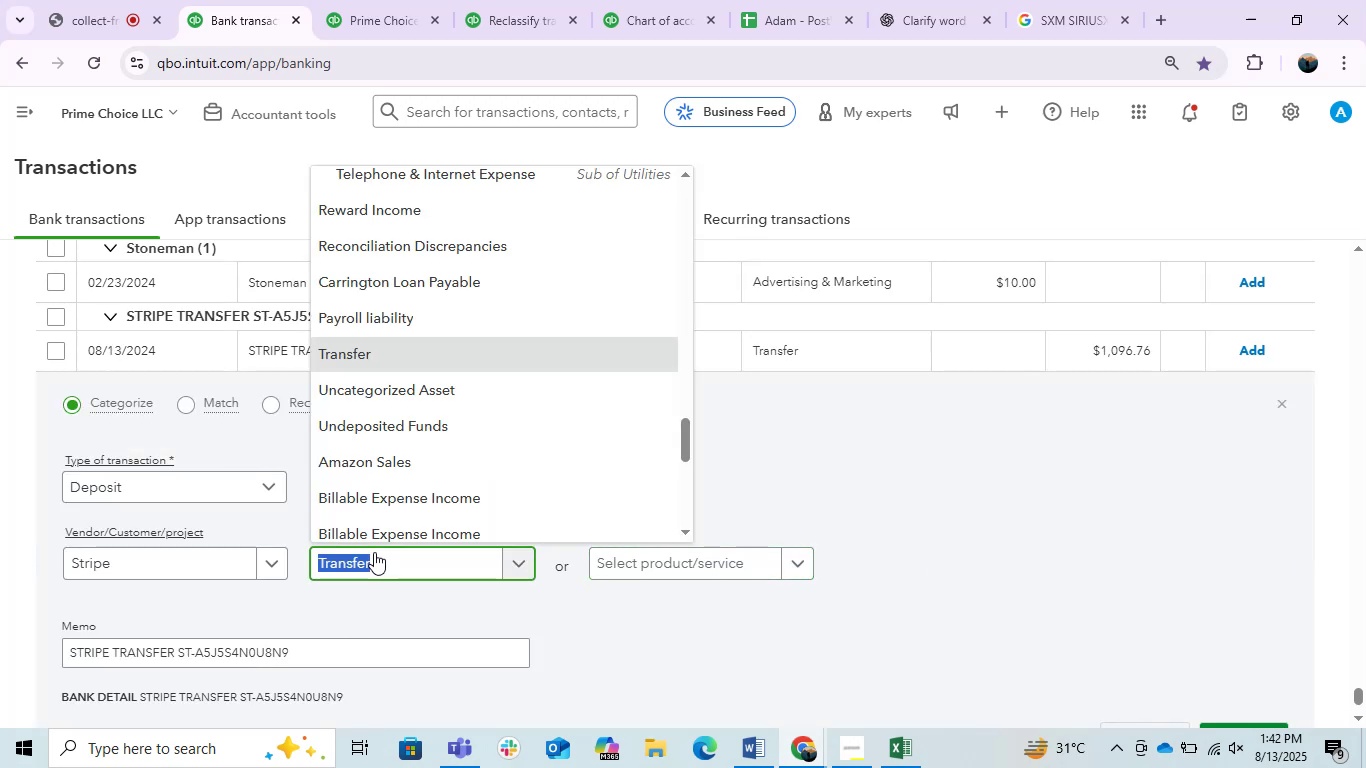 
type(strip)
 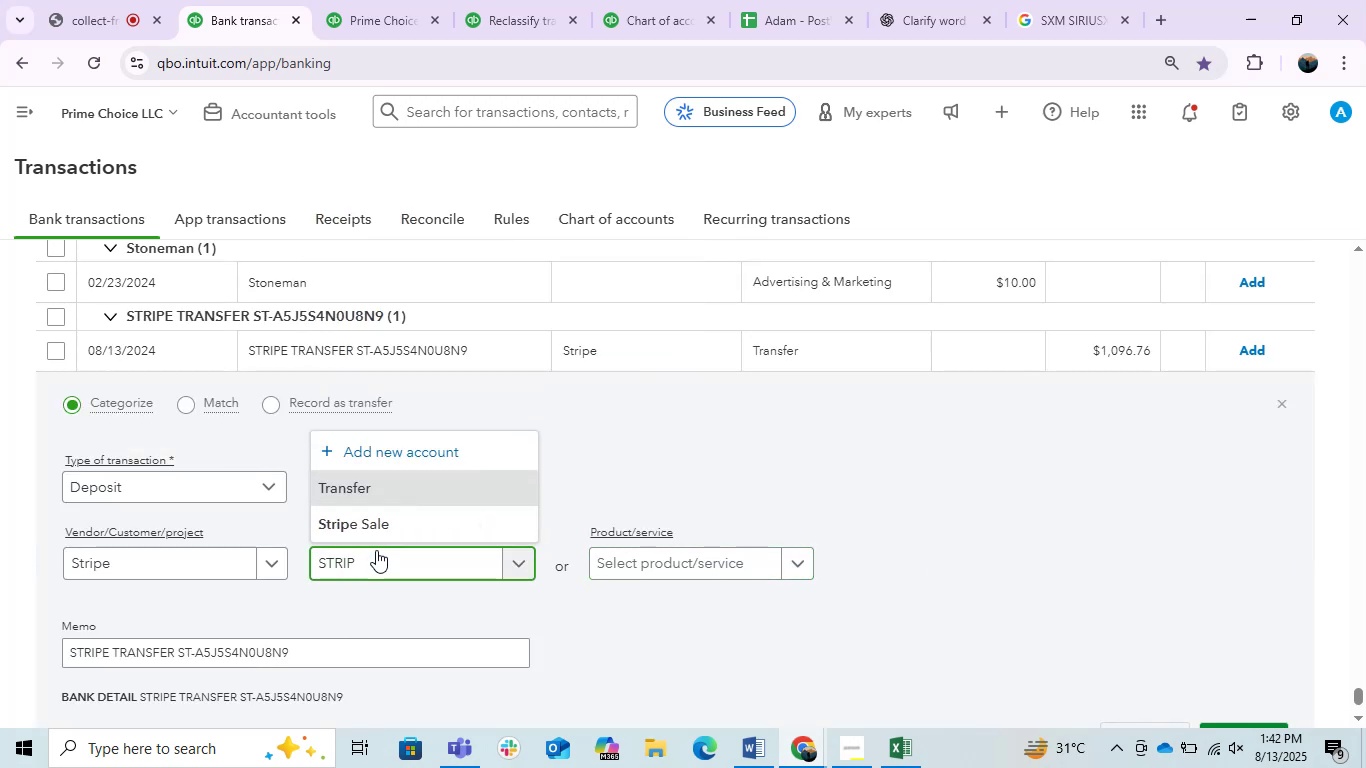 
left_click([380, 534])
 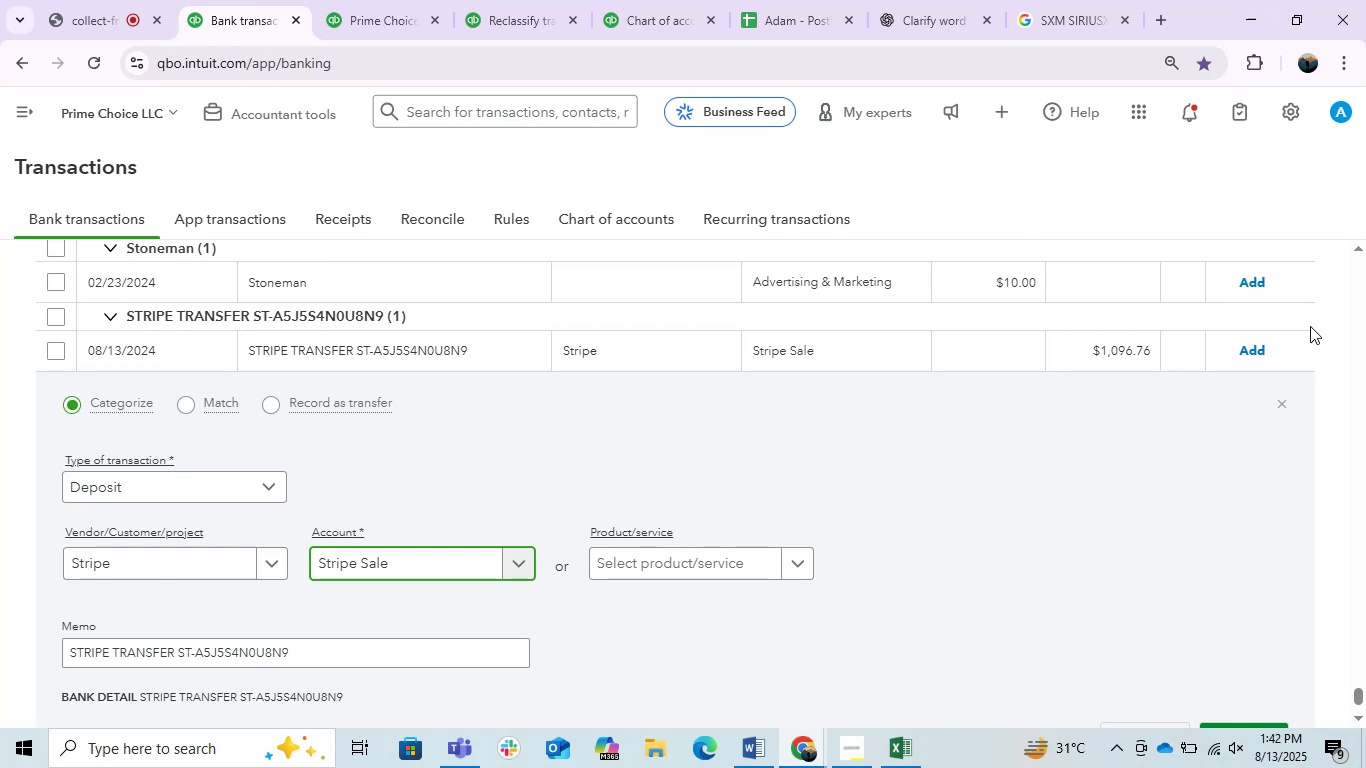 
left_click([1259, 357])
 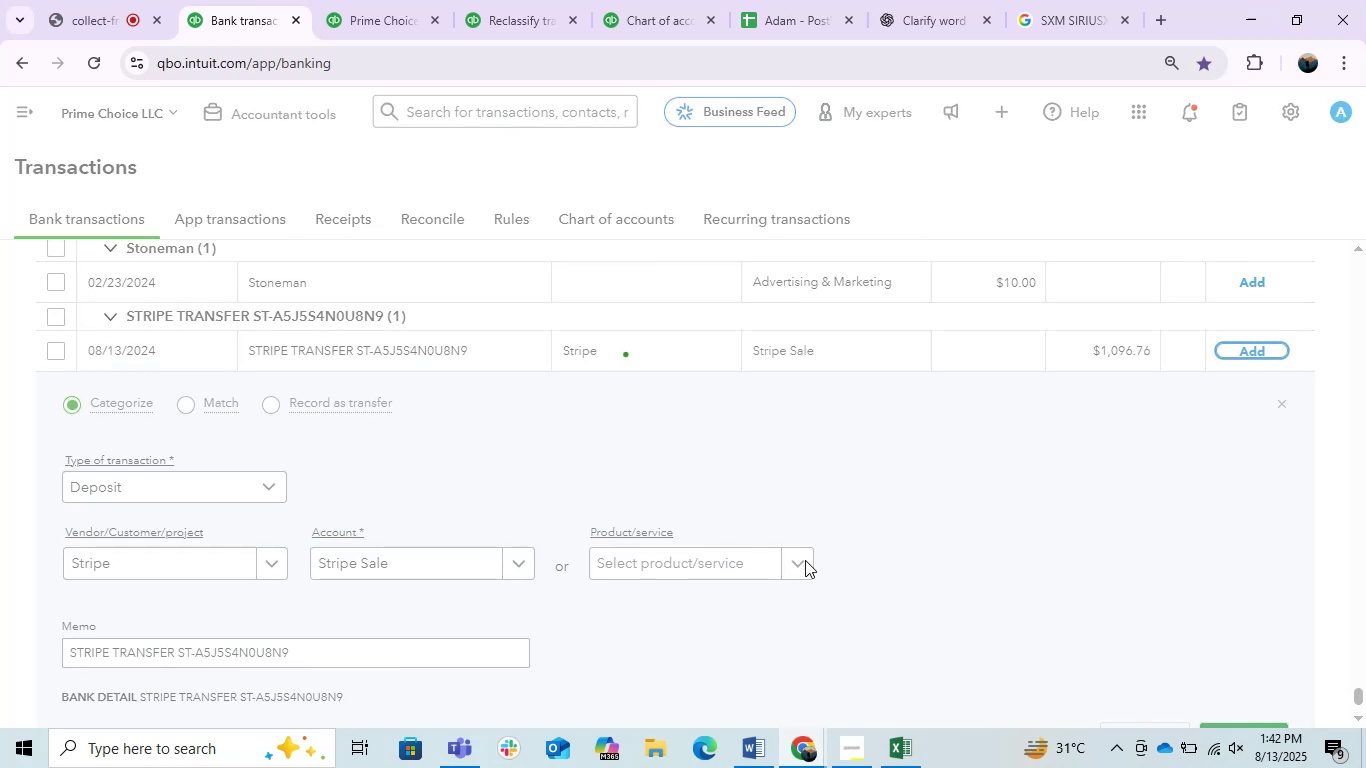 
wait(5.5)
 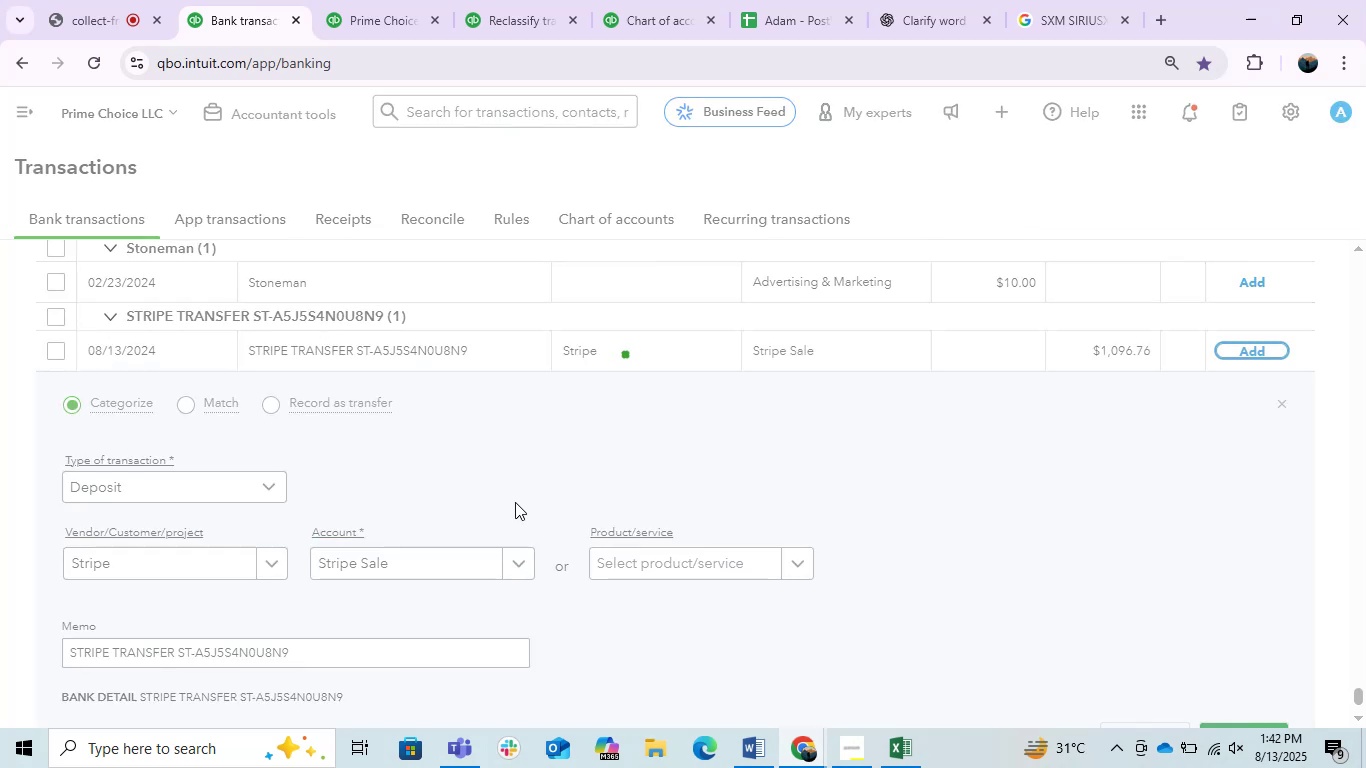 
left_click([799, 602])
 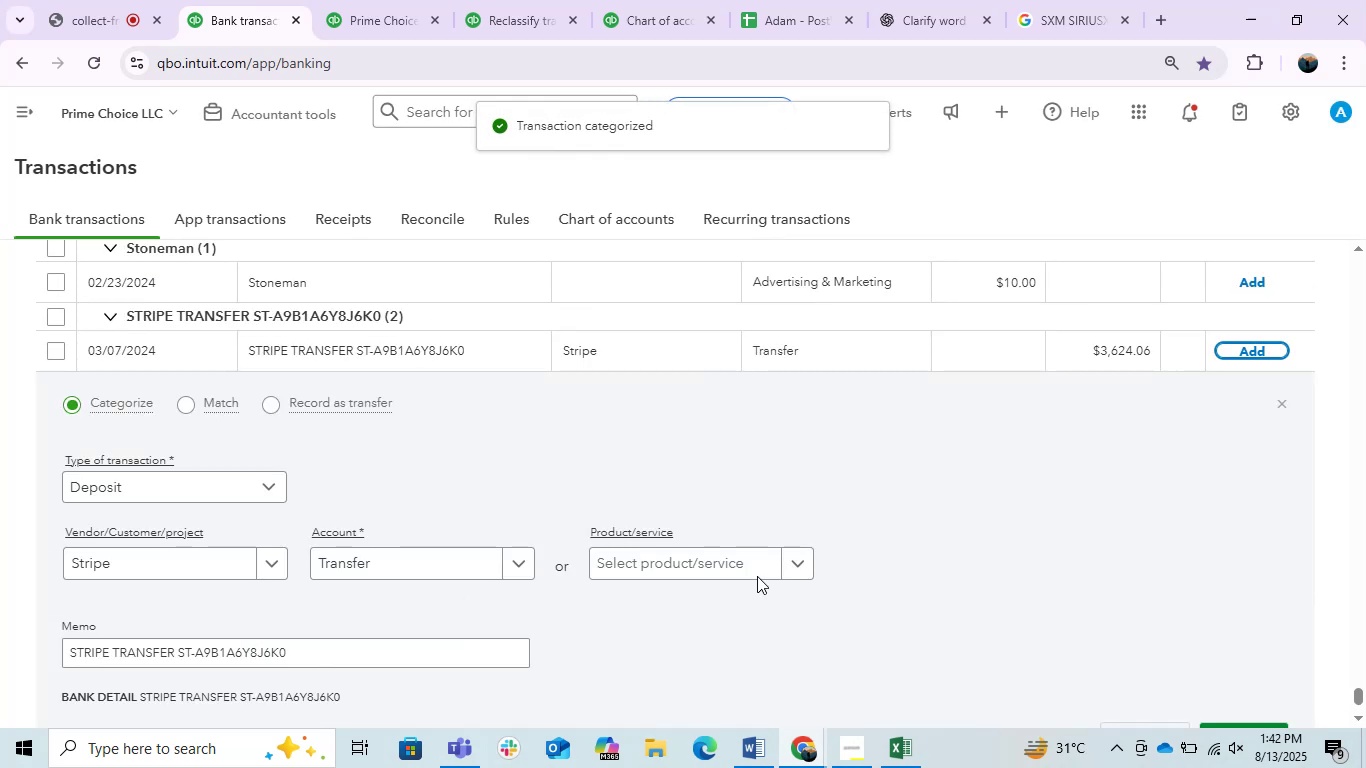 
left_click([415, 571])
 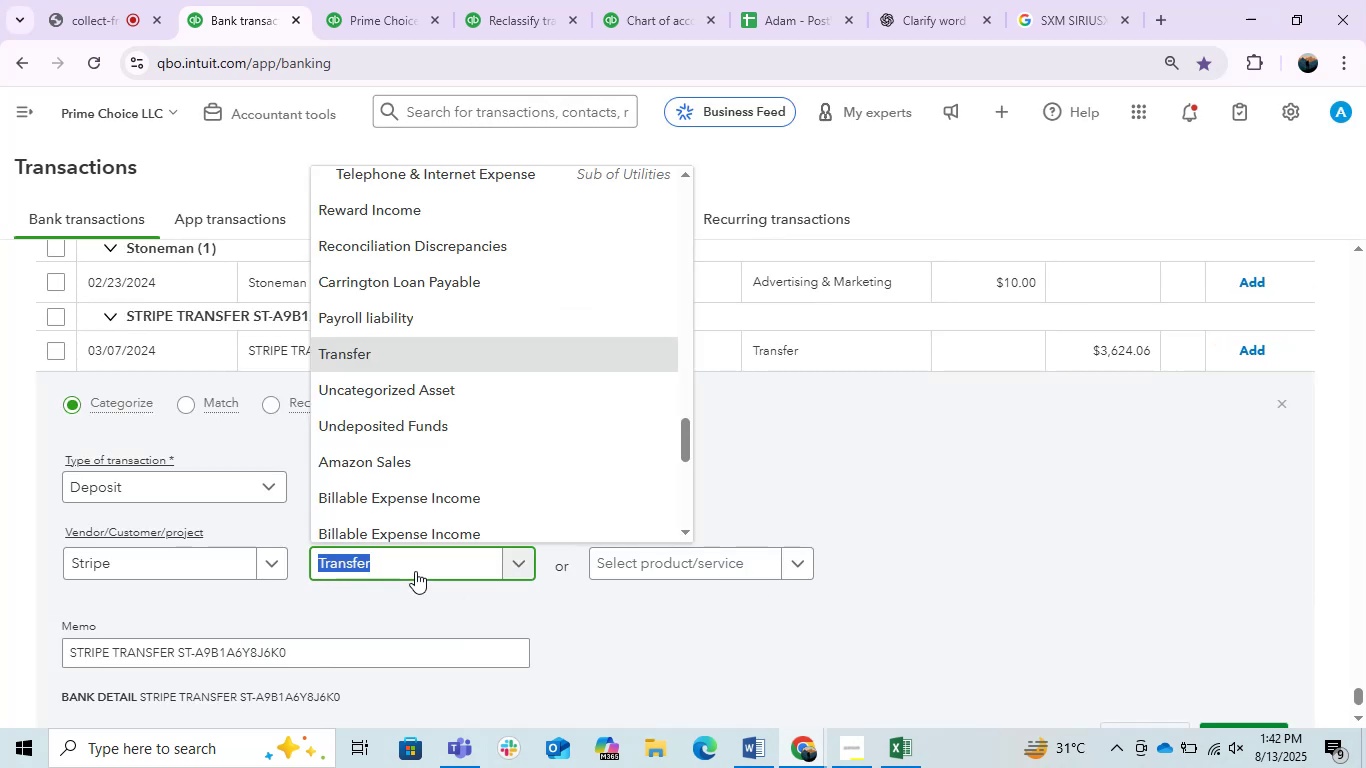 
type(strip)
 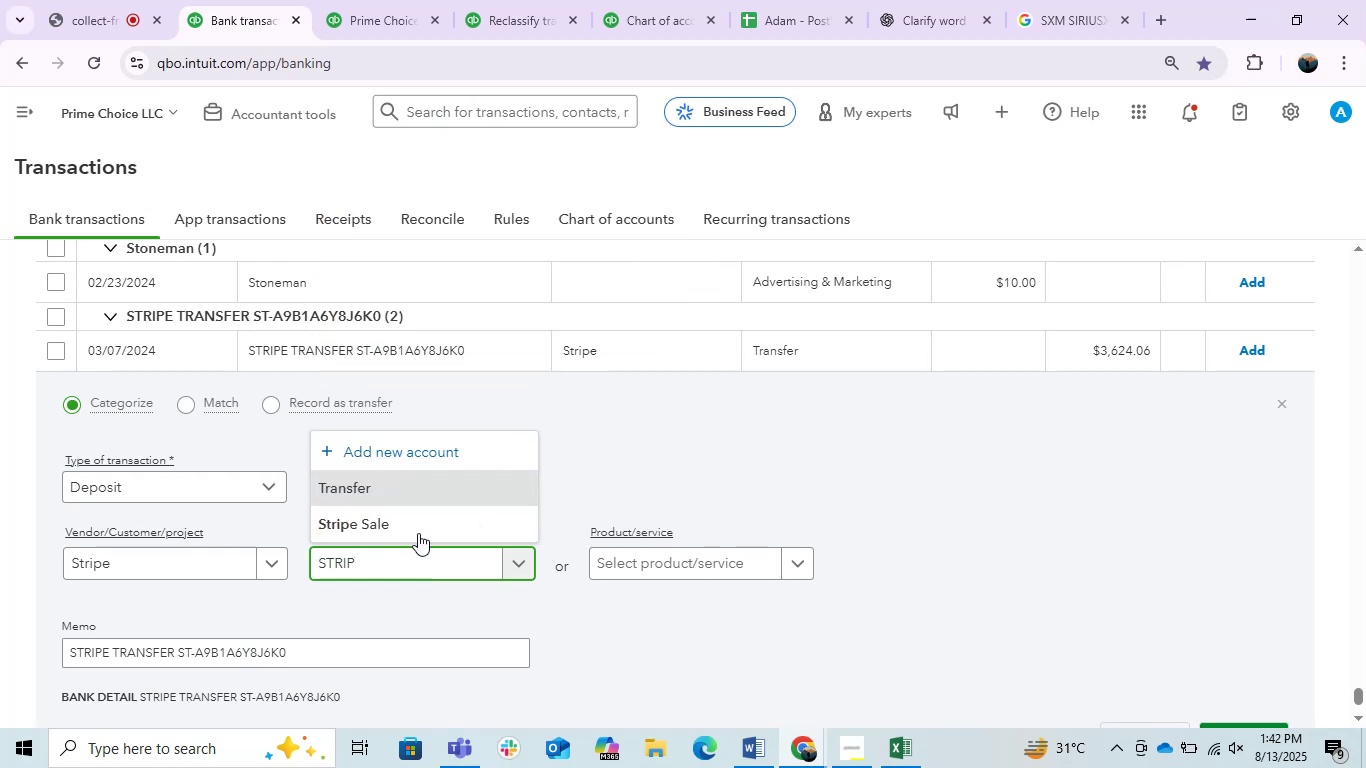 
left_click([418, 523])
 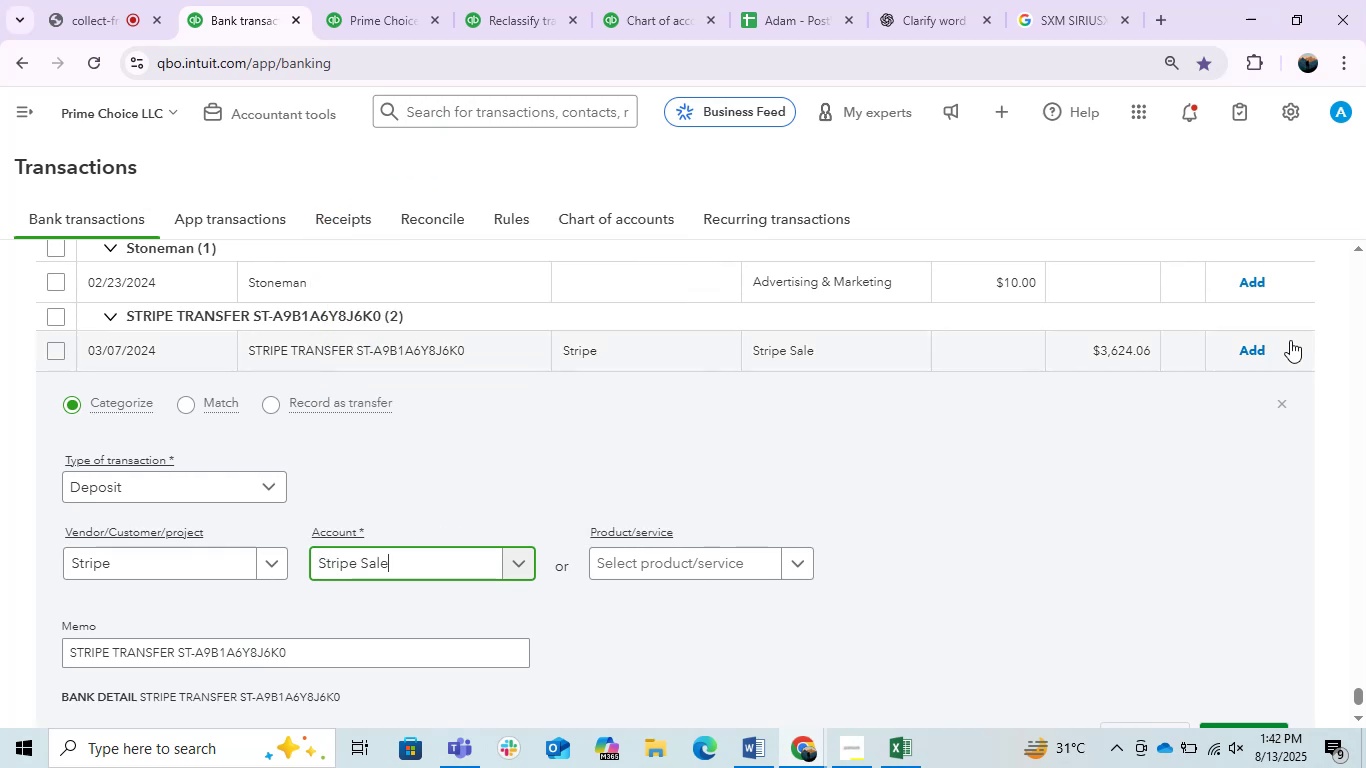 
left_click([1249, 350])
 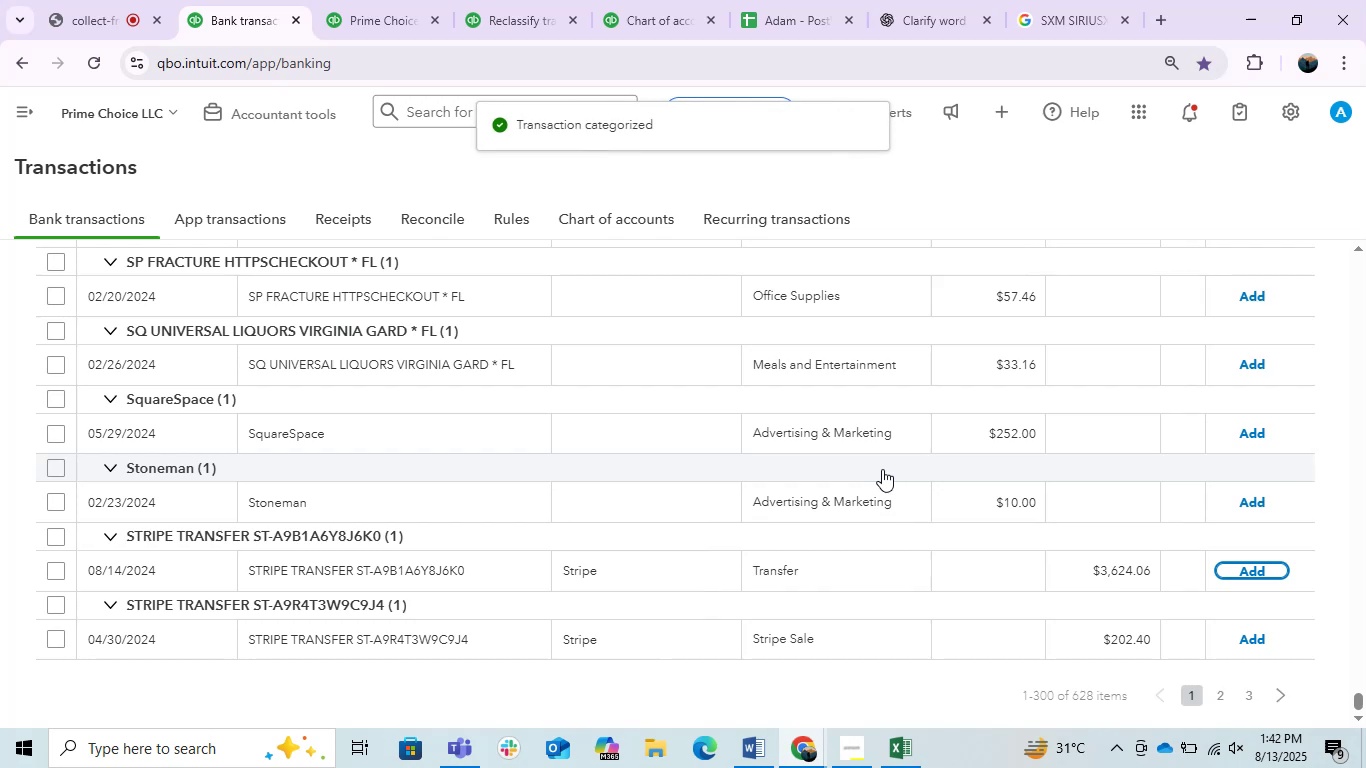 
wait(7.3)
 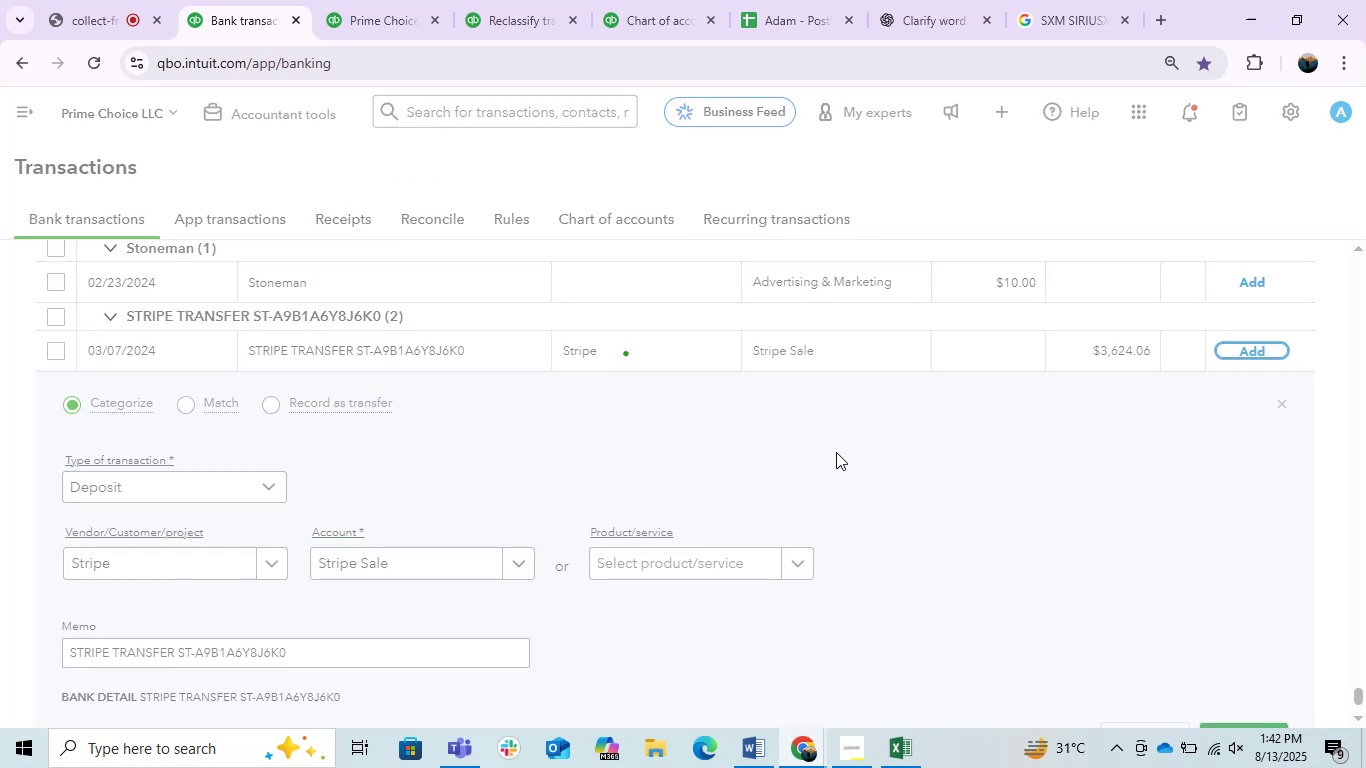 
left_click([1256, 632])
 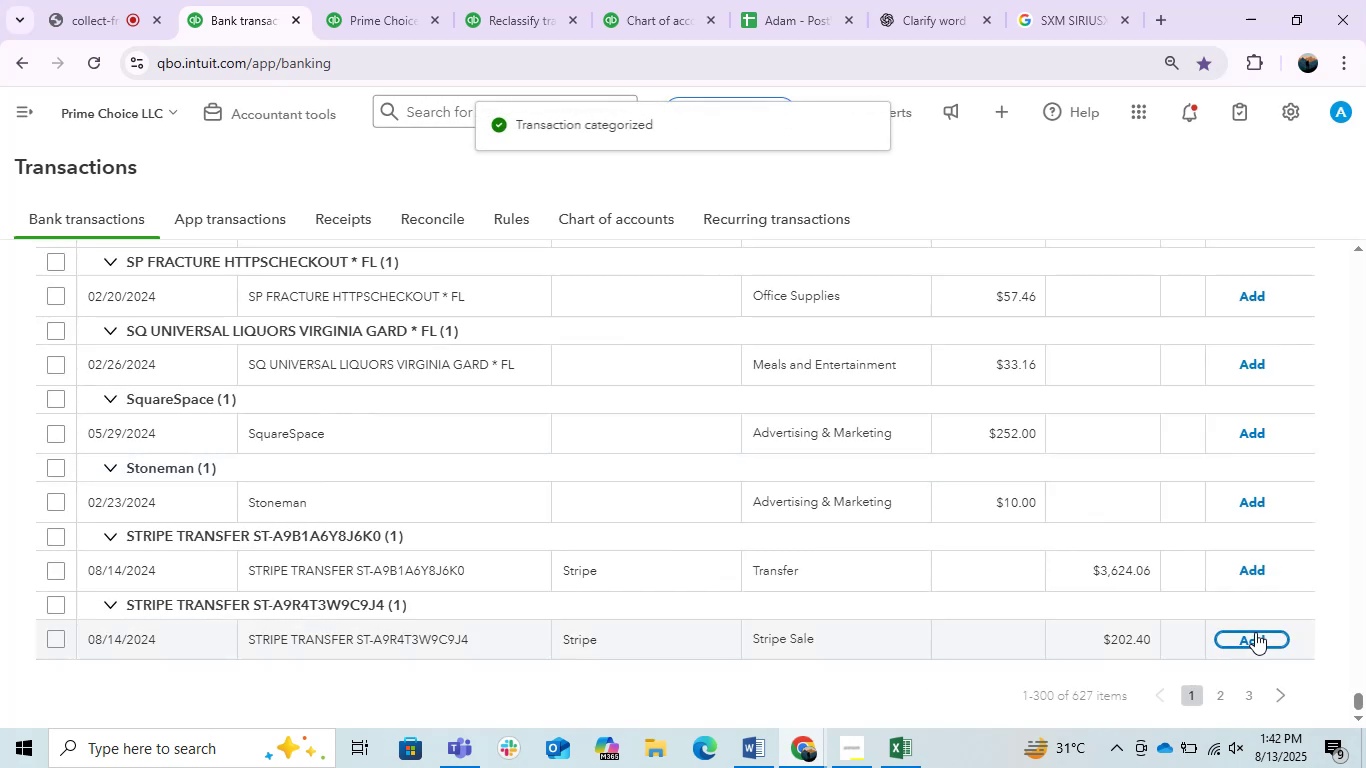 
wait(5.85)
 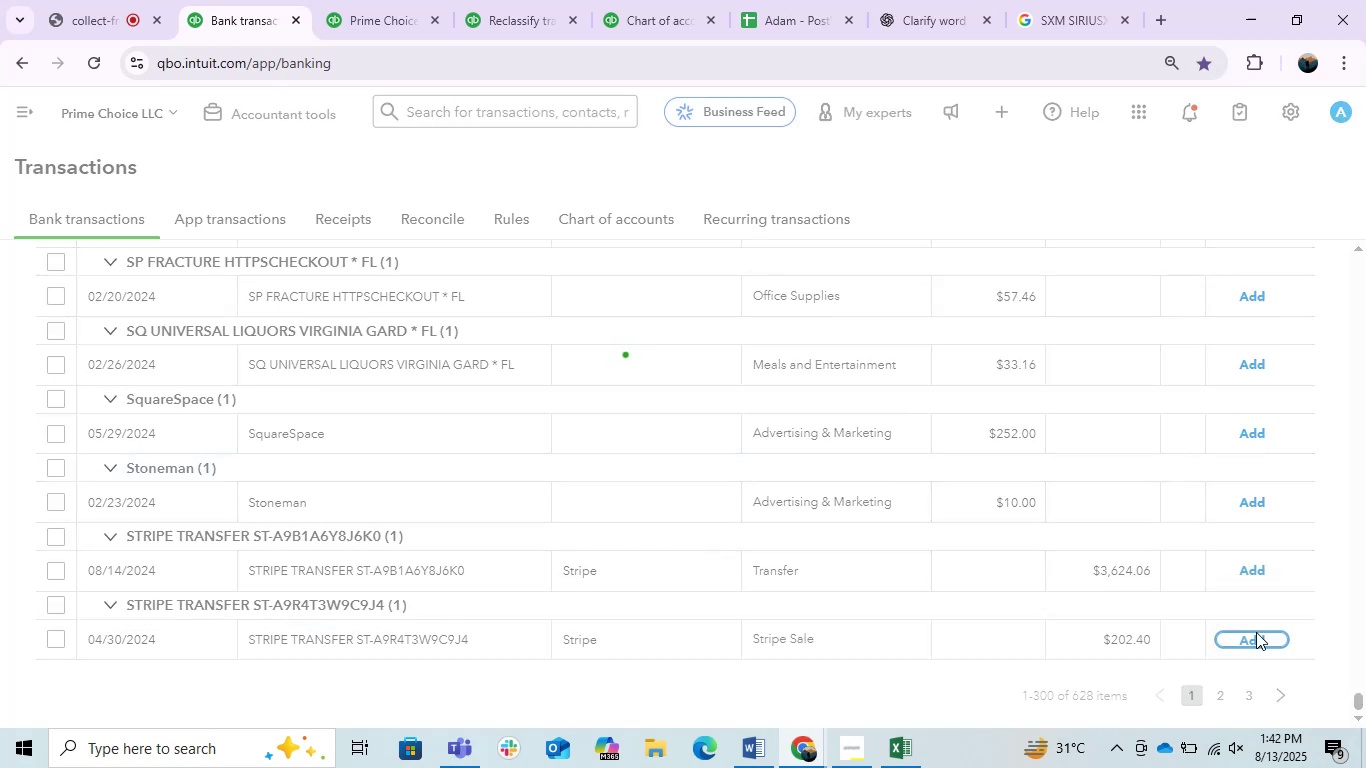 
left_click([1232, 637])
 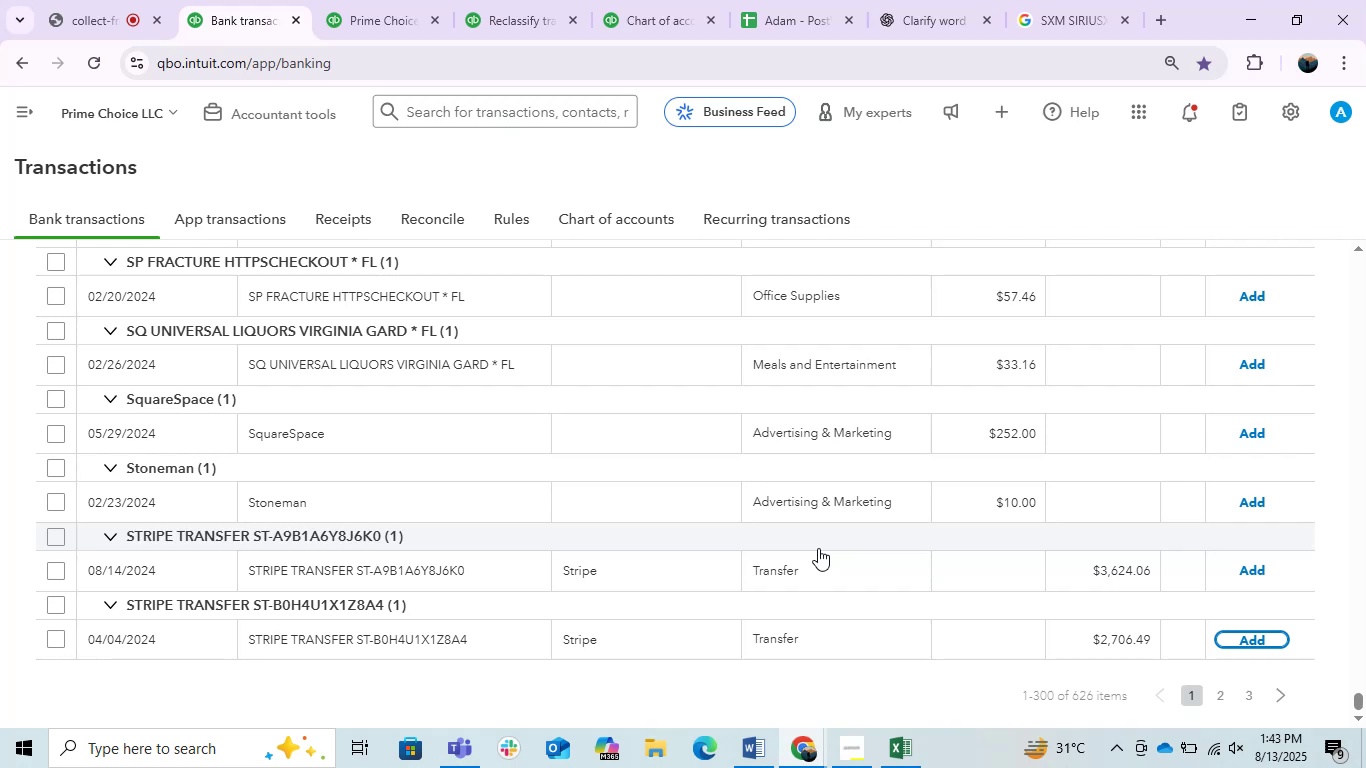 
wait(40.53)
 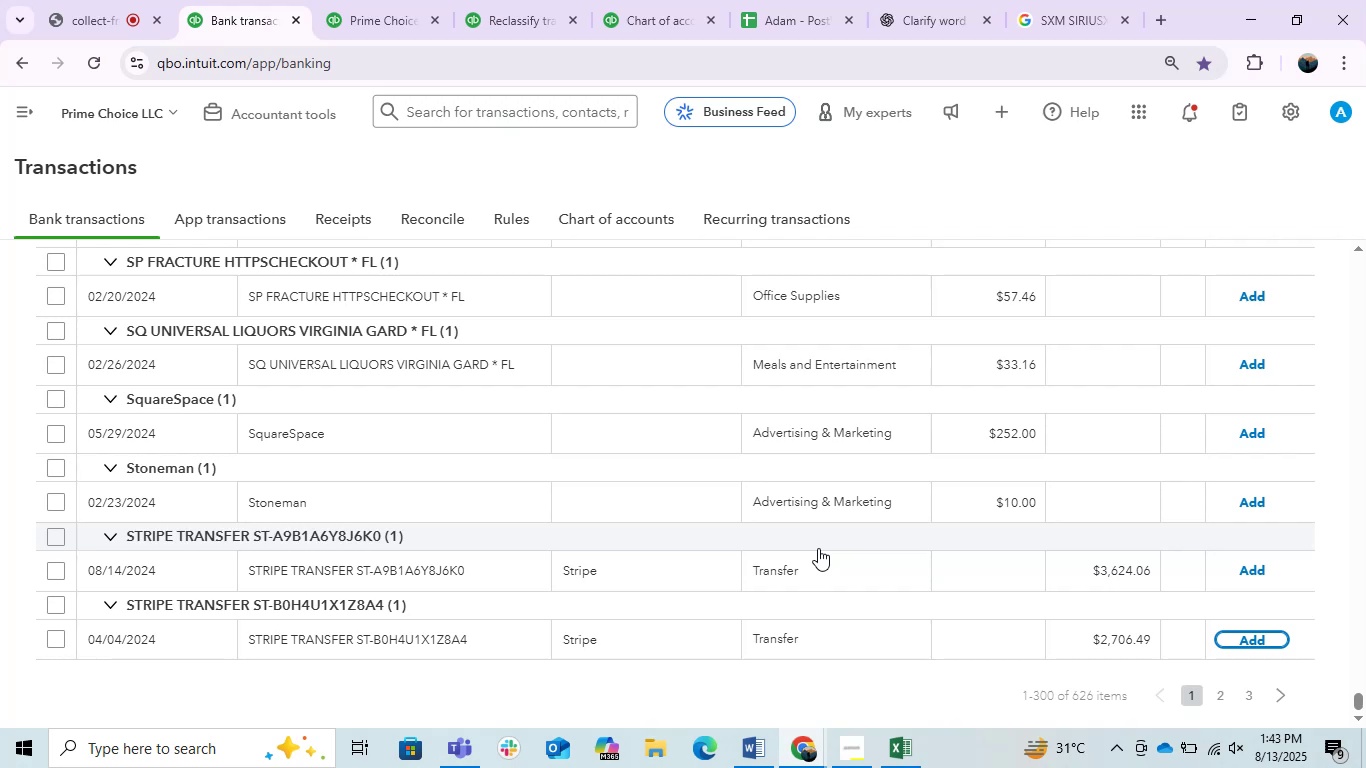 
left_click([793, 565])
 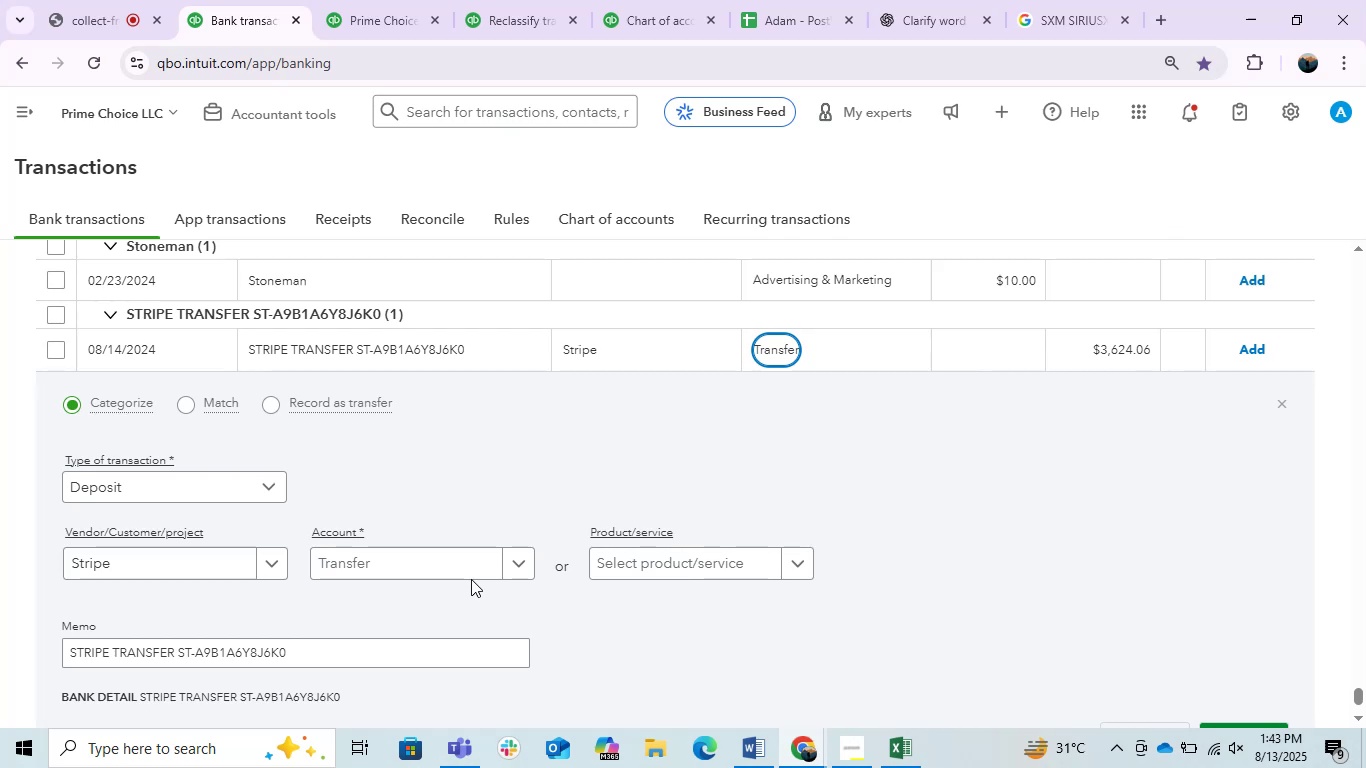 
left_click([428, 548])
 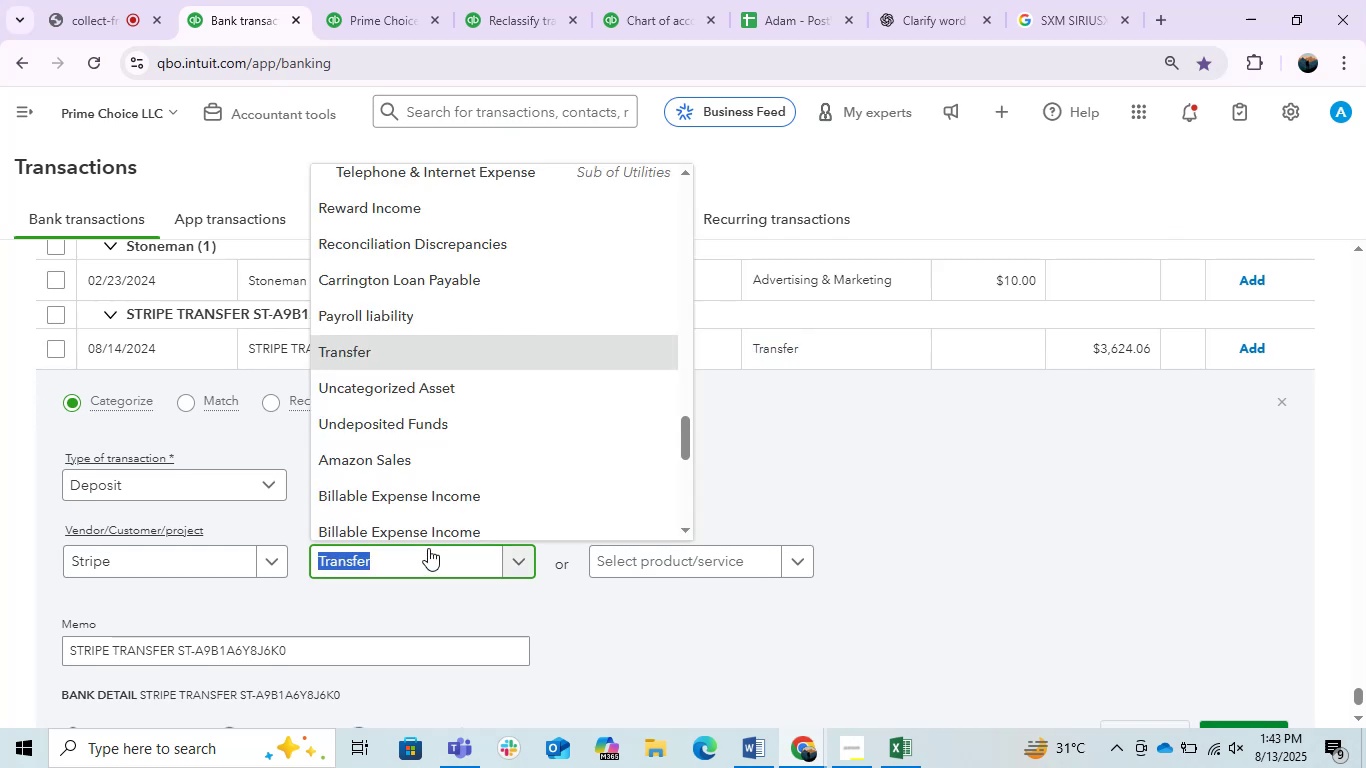 
type(strip)
 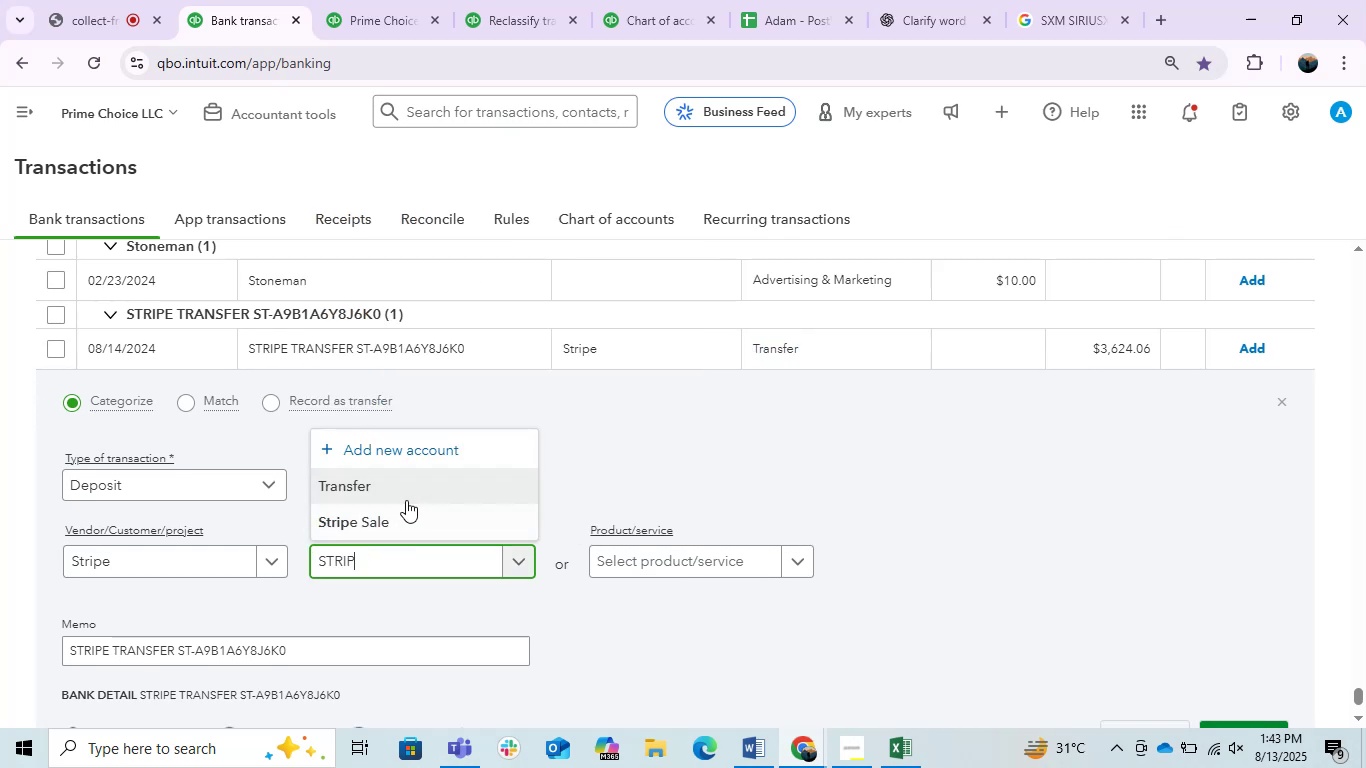 
left_click([410, 530])
 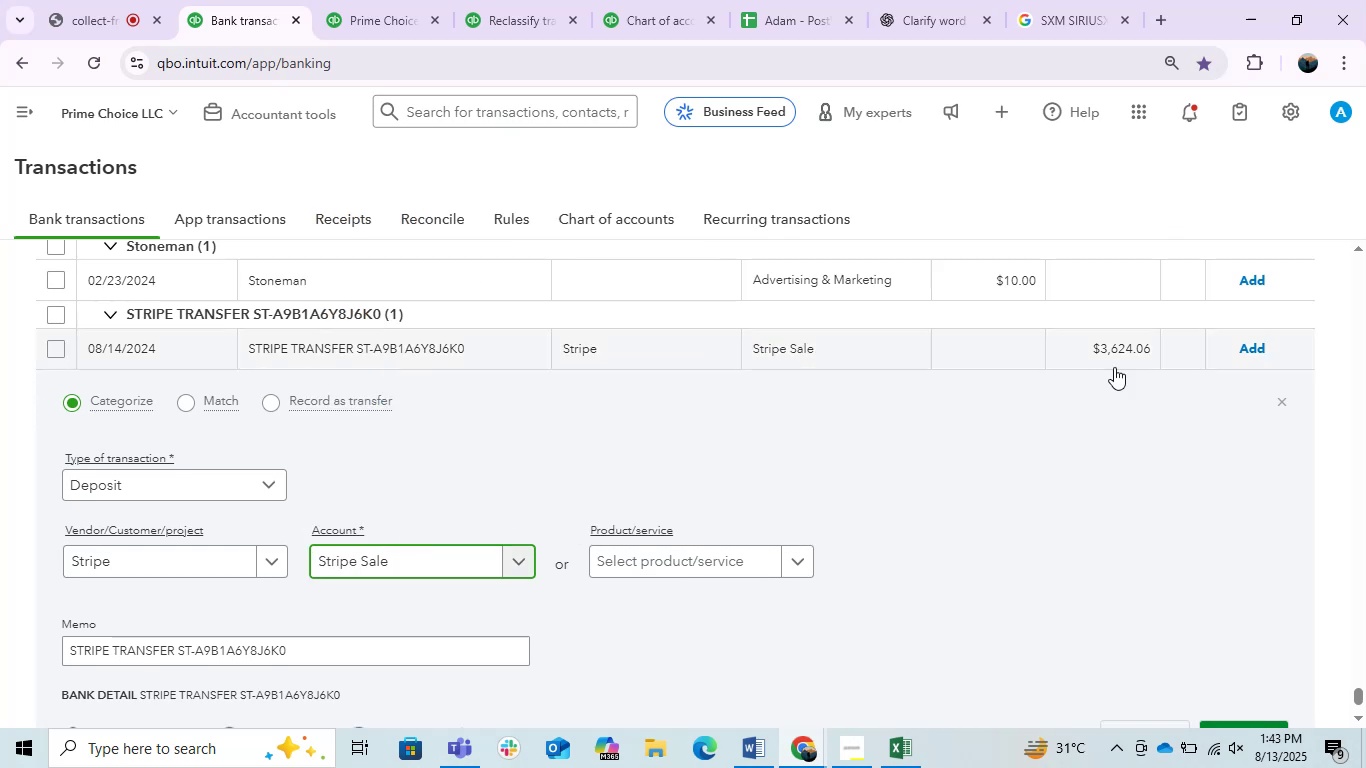 
left_click_drag(start_coordinate=[1157, 353], to_coordinate=[1118, 344])
 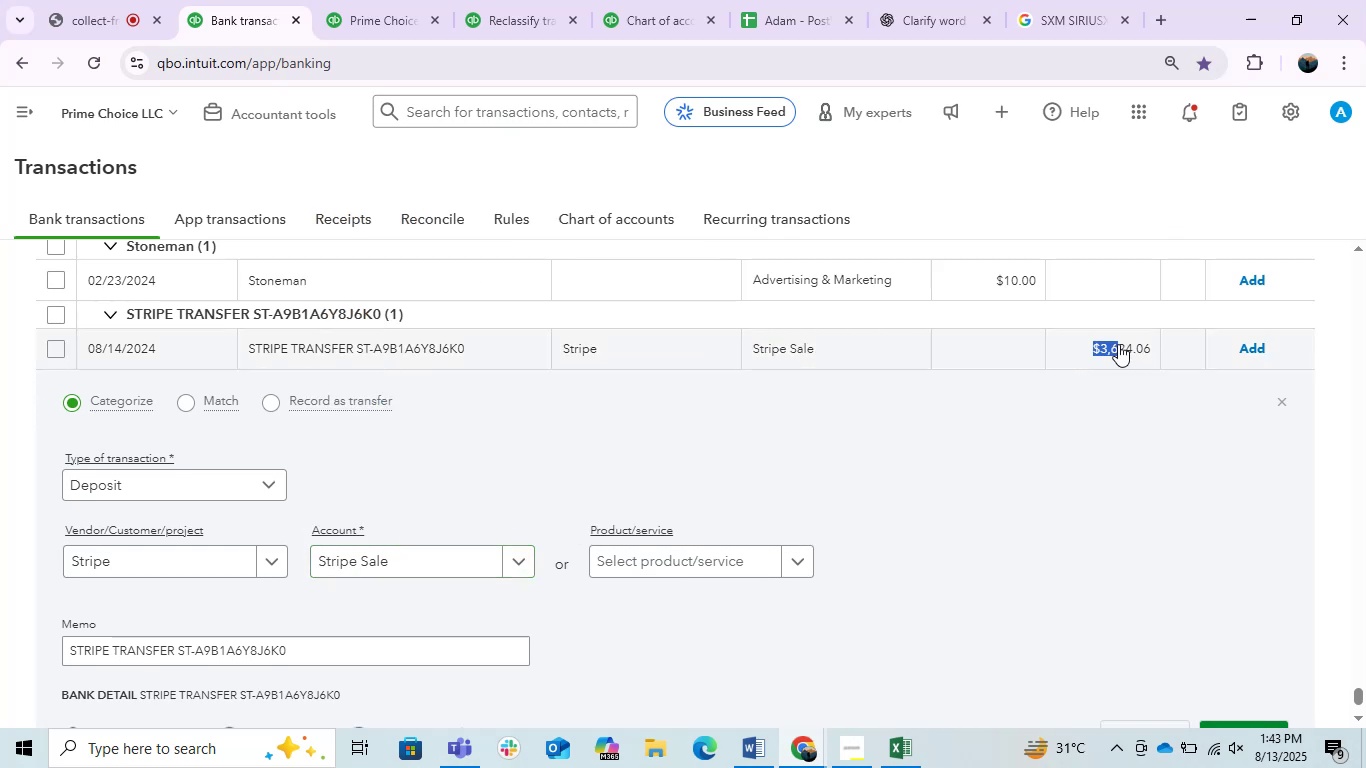 
left_click_drag(start_coordinate=[1118, 344], to_coordinate=[1131, 344])
 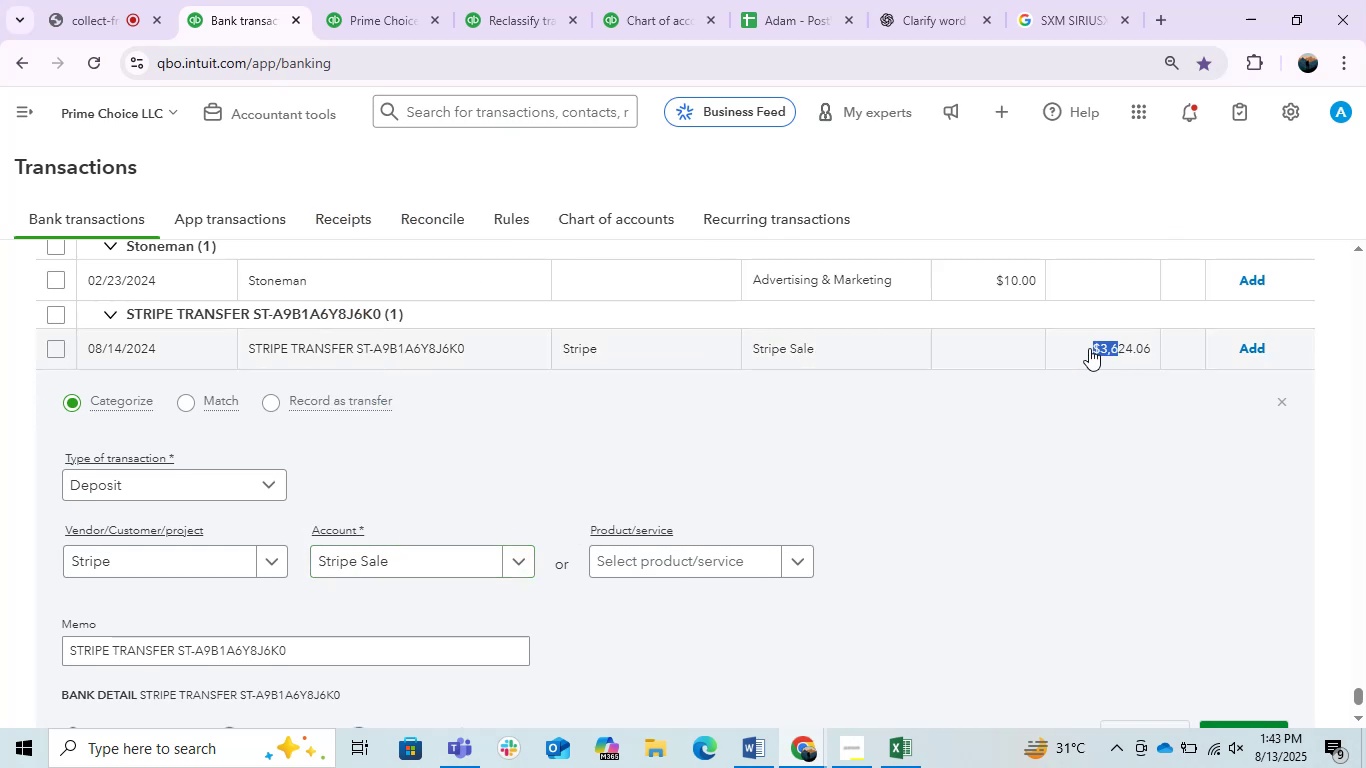 
left_click([1089, 348])
 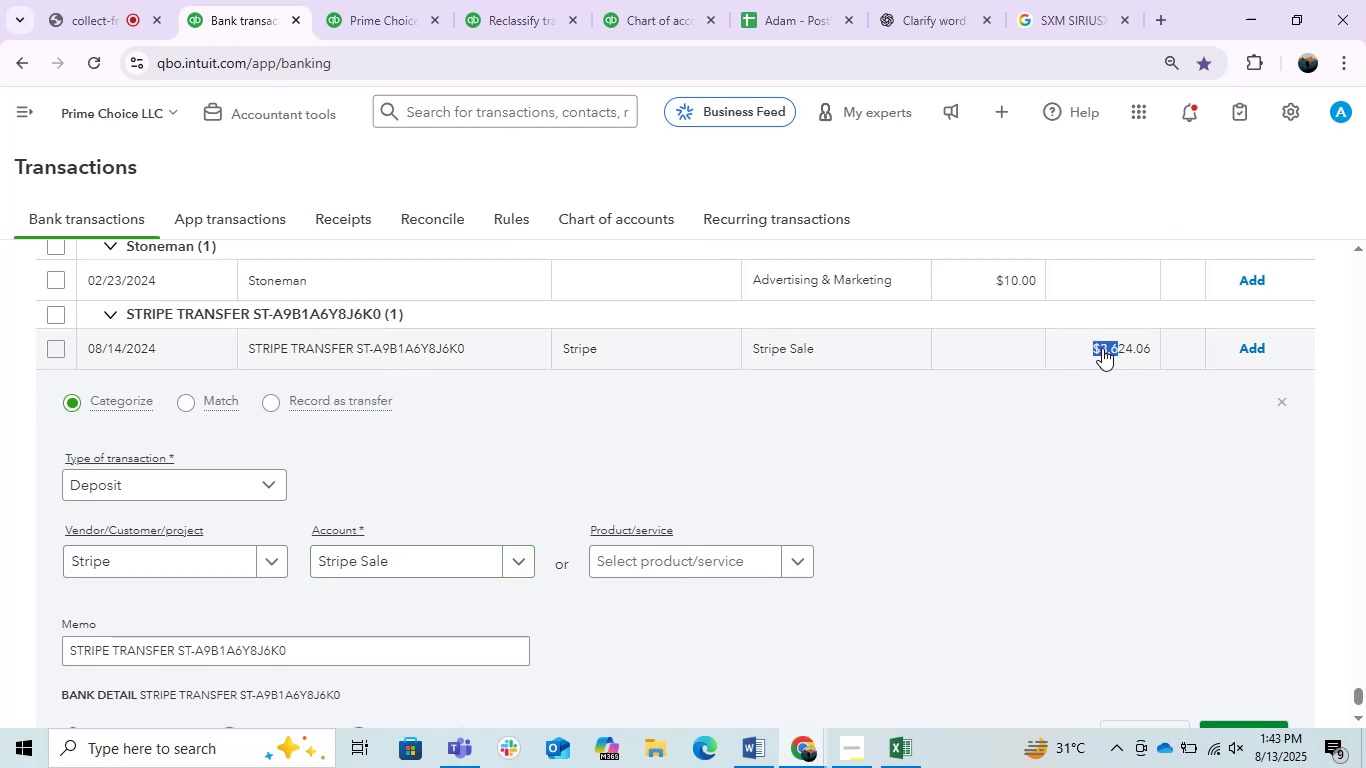 
left_click([1102, 348])
 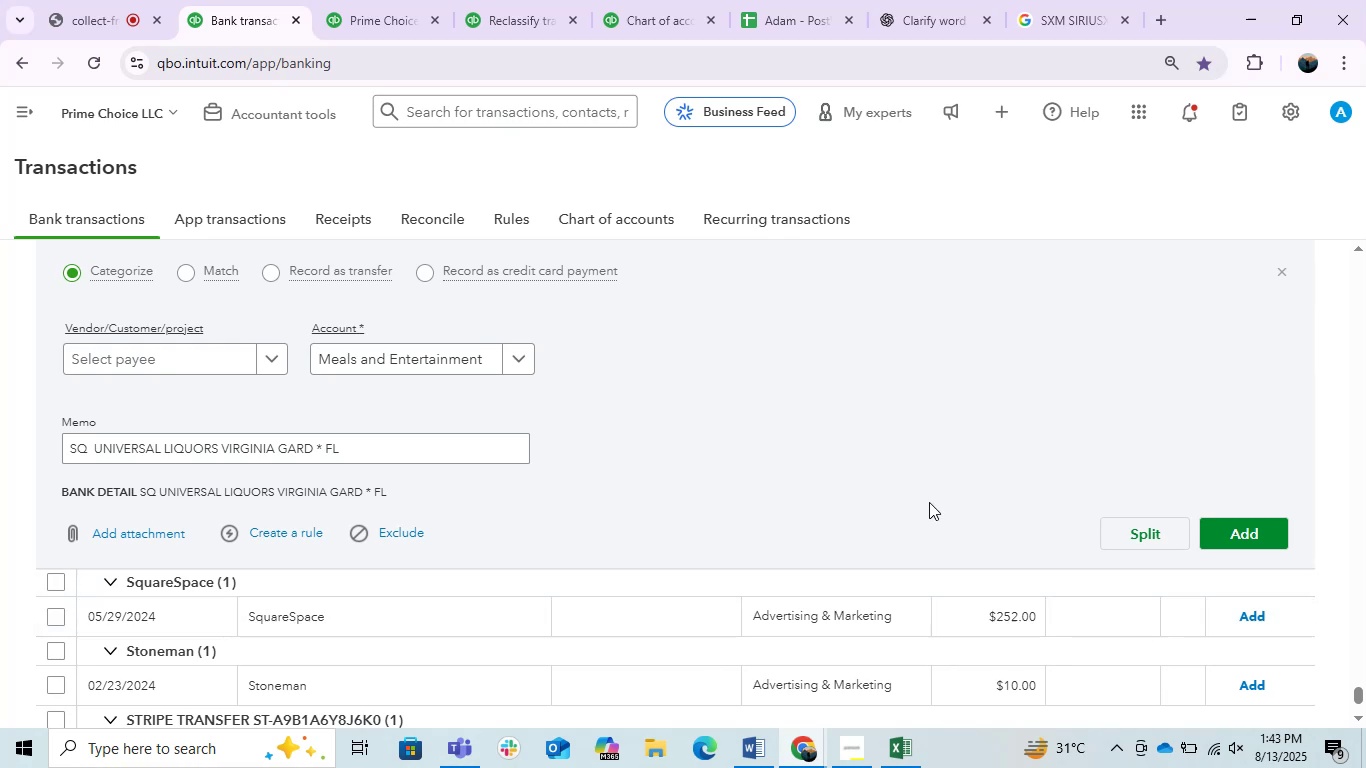 
scroll: coordinate [929, 502], scroll_direction: down, amount: 5.0
 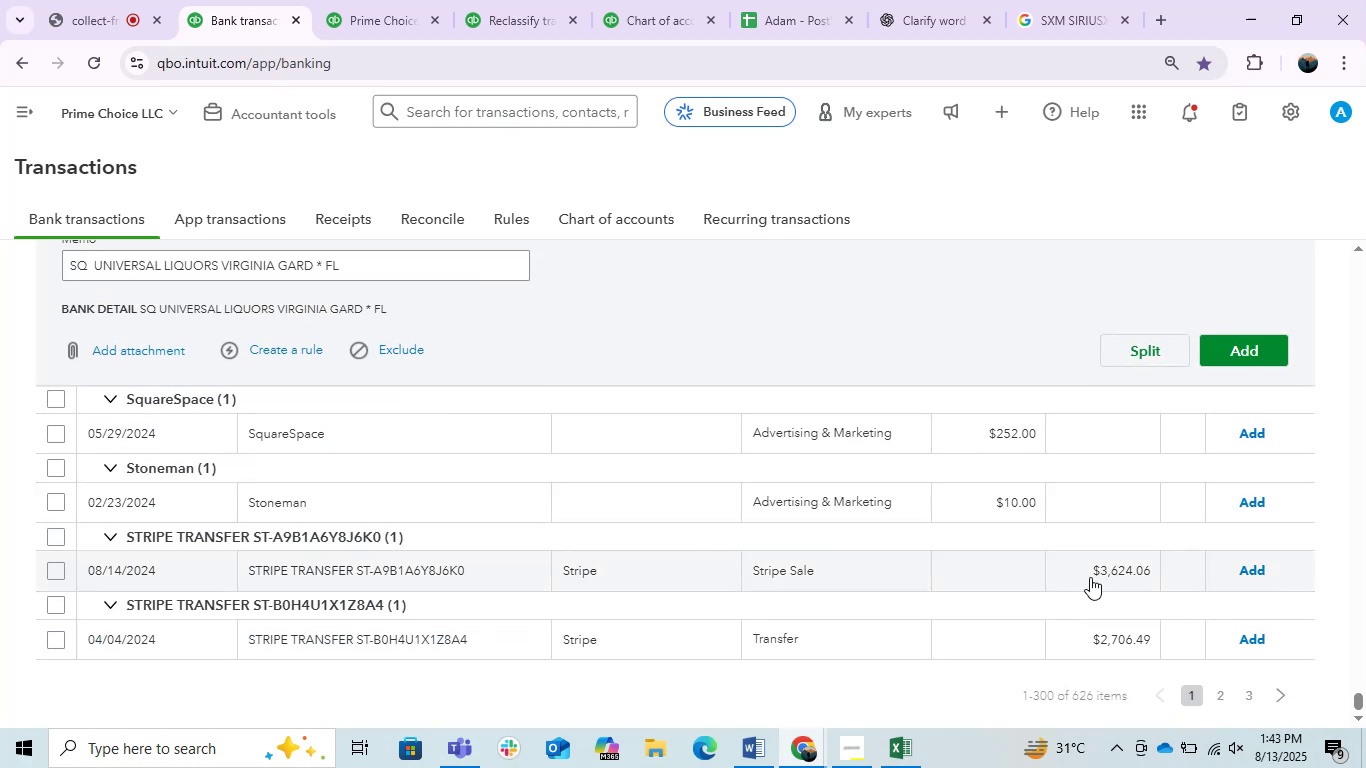 
left_click_drag(start_coordinate=[1070, 576], to_coordinate=[1186, 571])
 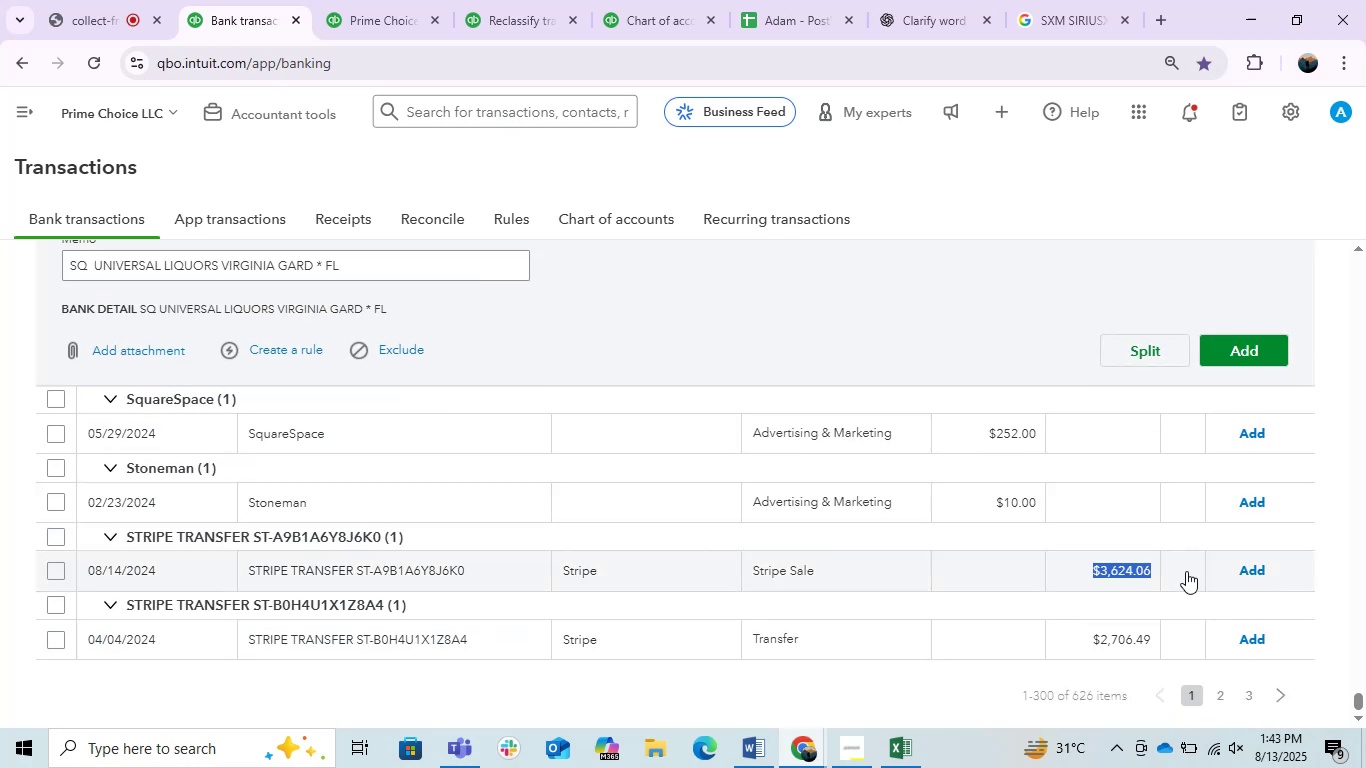 
hold_key(key=C, duration=0.32)
 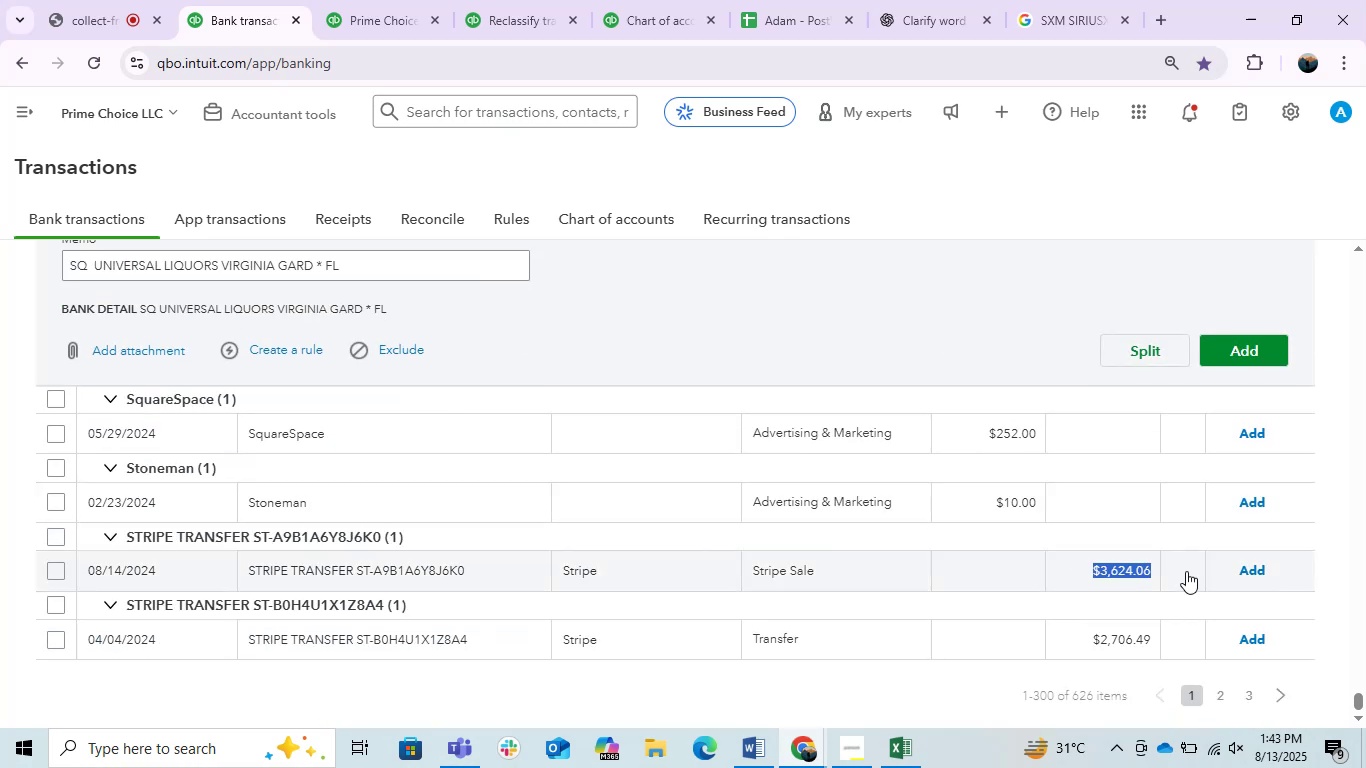 
key(Control+C)
 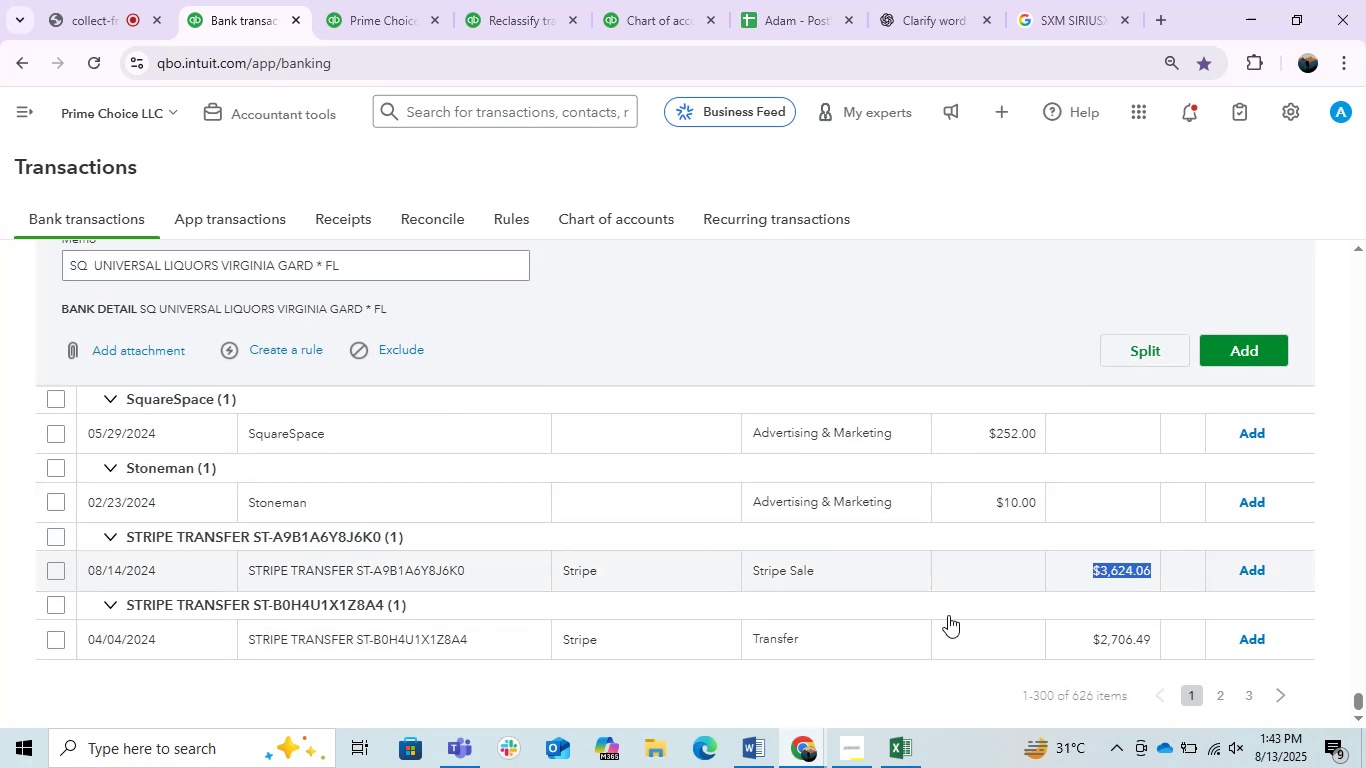 
scroll: coordinate [1365, 341], scroll_direction: up, amount: 15.0
 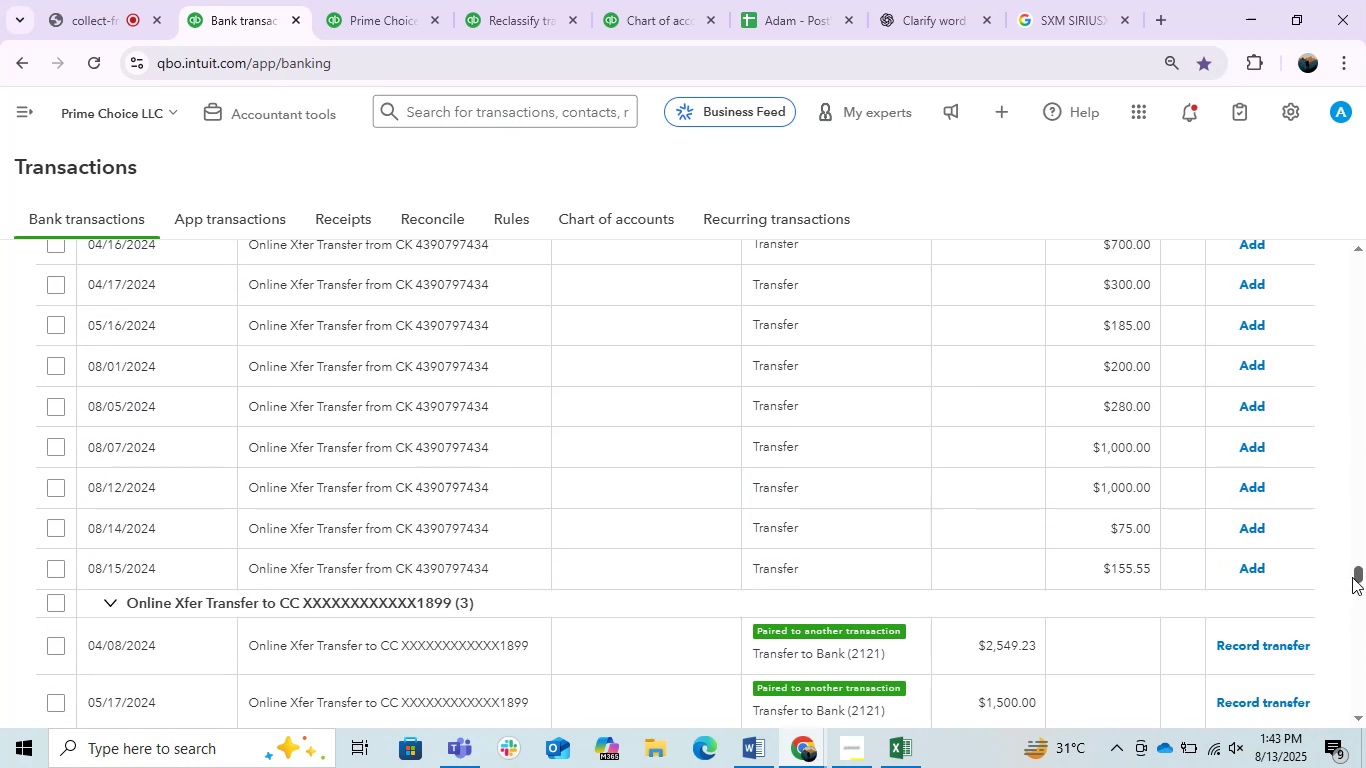 
left_click_drag(start_coordinate=[1357, 572], to_coordinate=[1331, 304])
 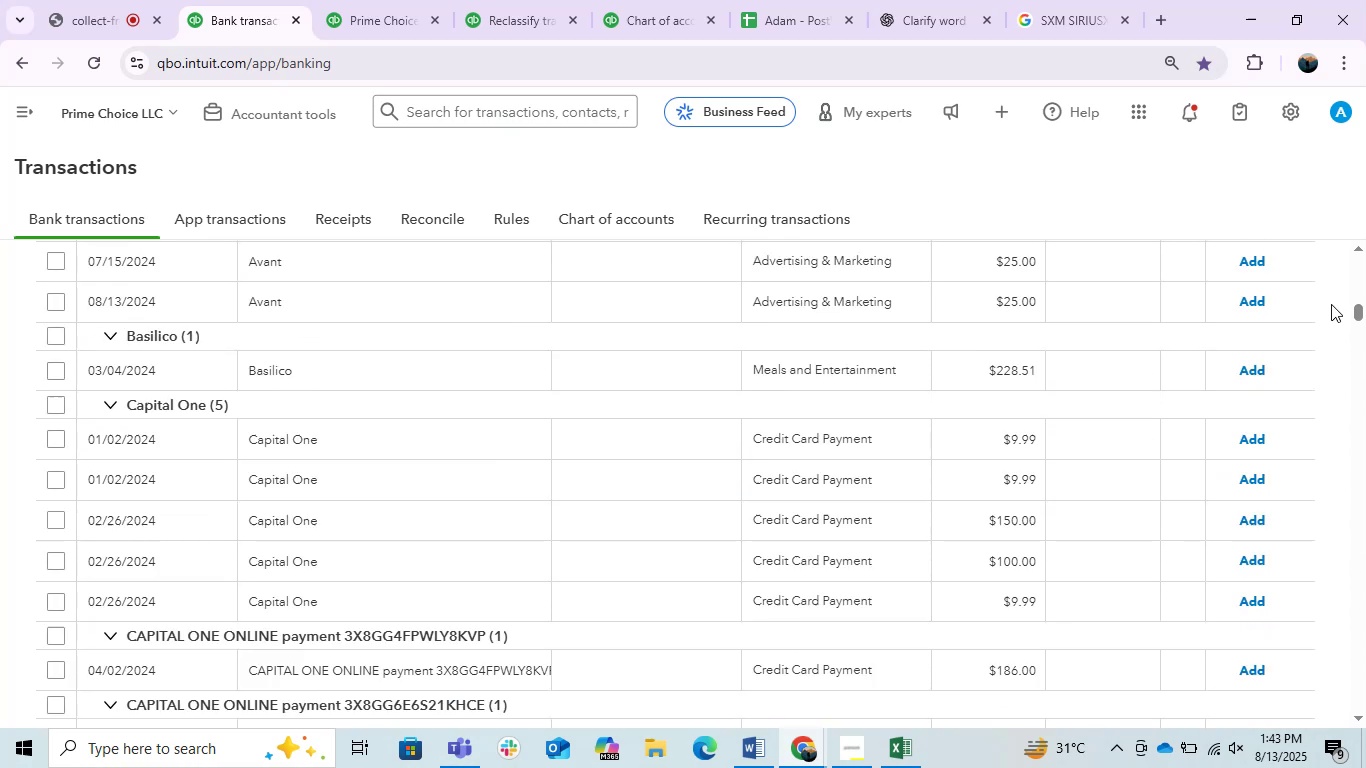 
left_click([1331, 304])
 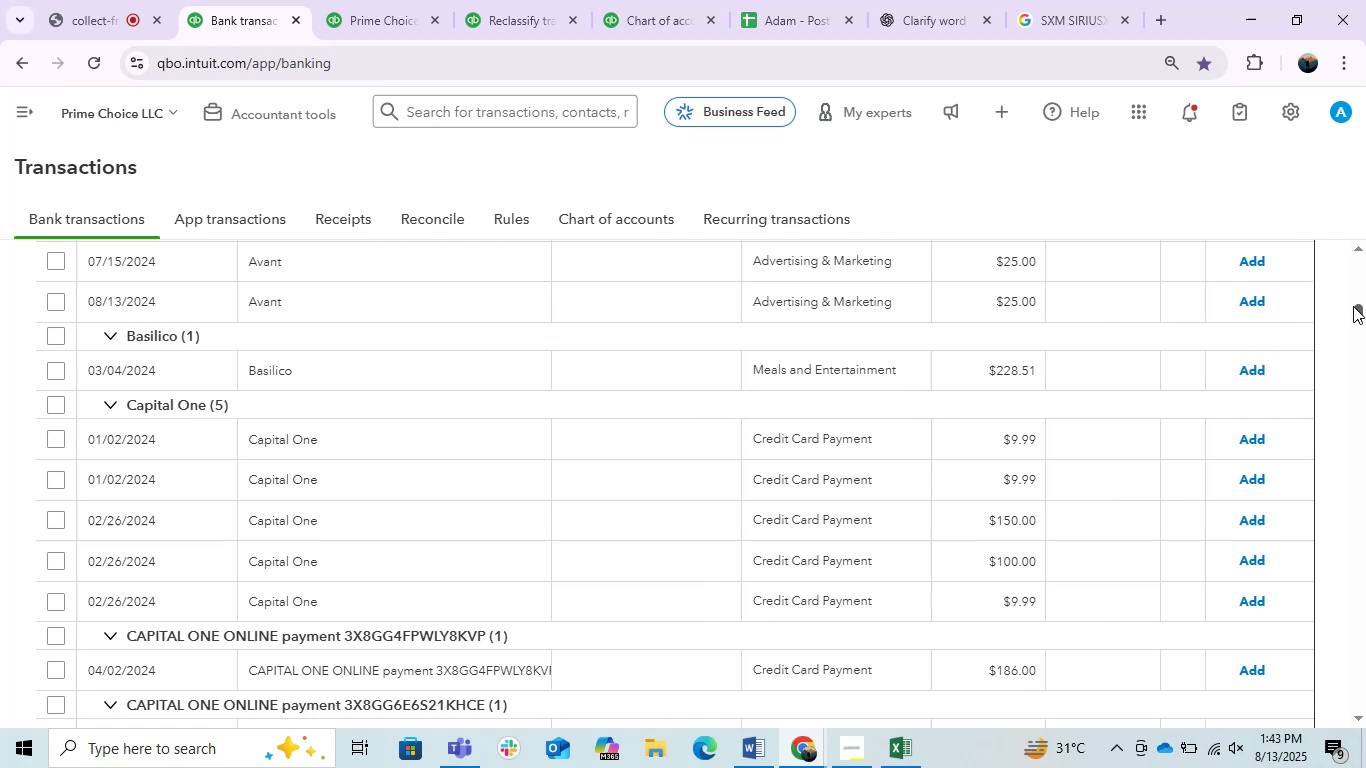 
left_click_drag(start_coordinate=[1353, 306], to_coordinate=[1365, 139])
 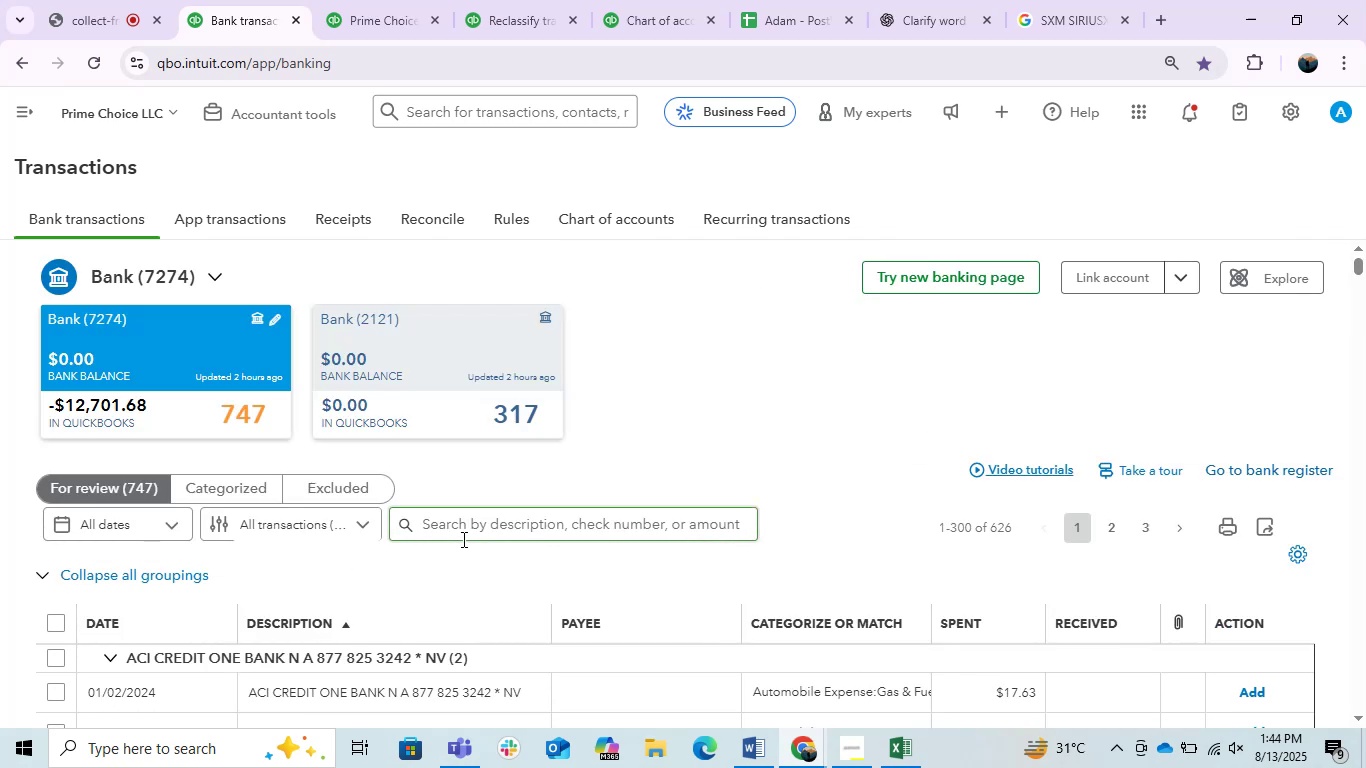 
left_click([462, 539])
 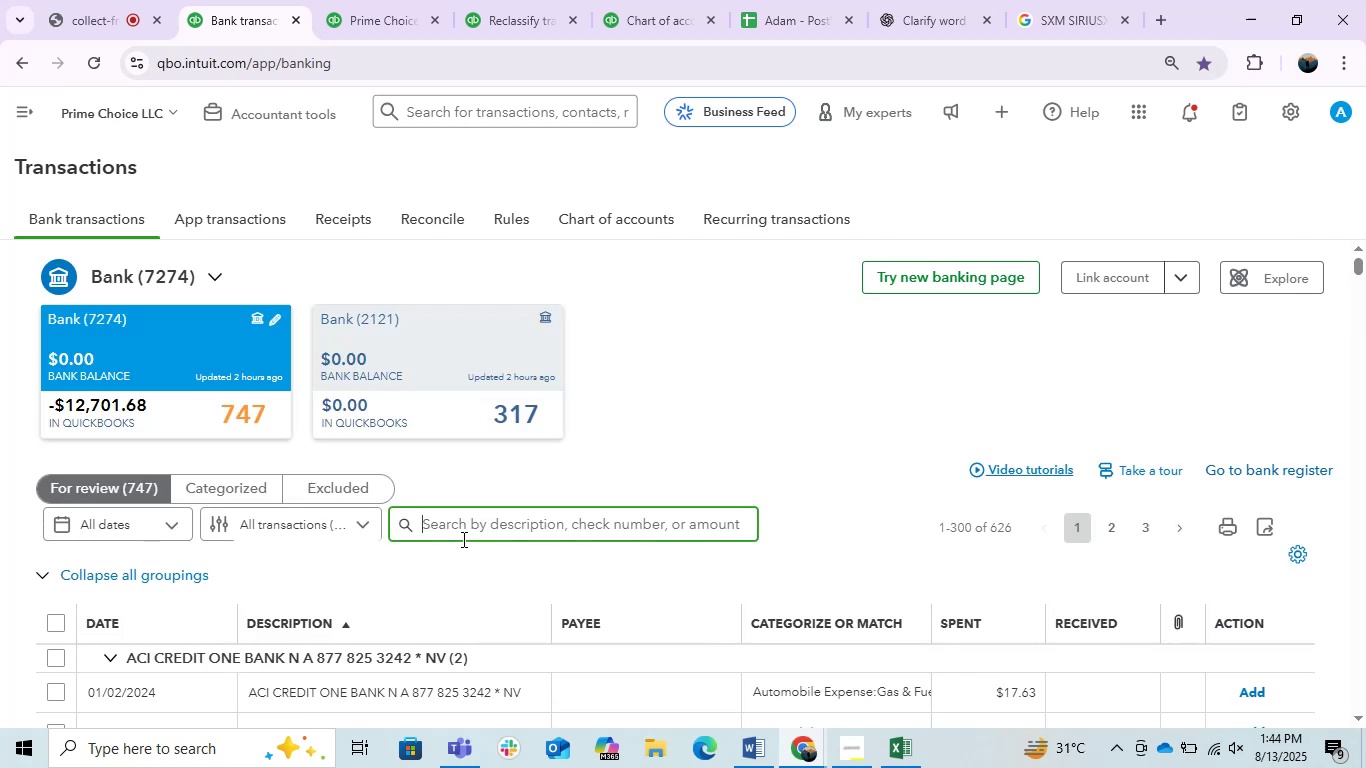 
key(Control+ControlLeft)
 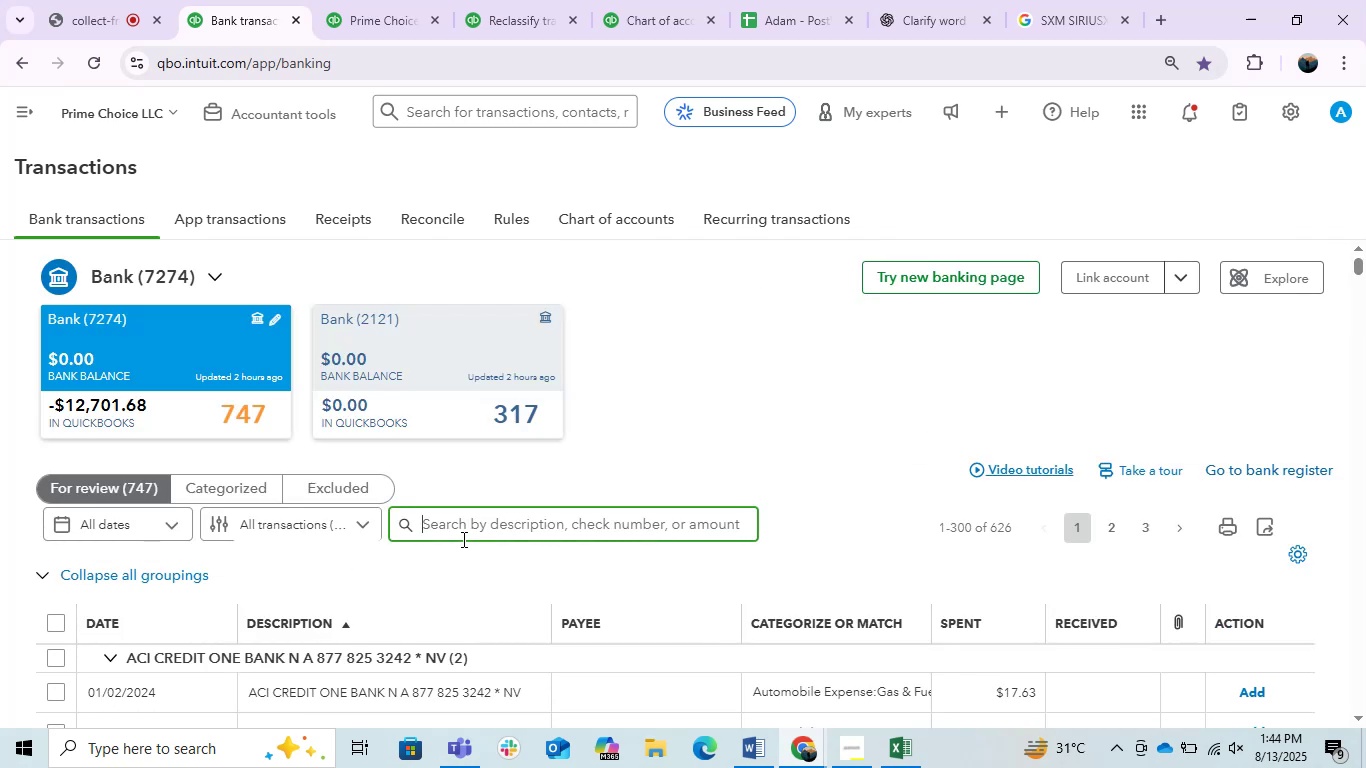 
key(Control+V)
 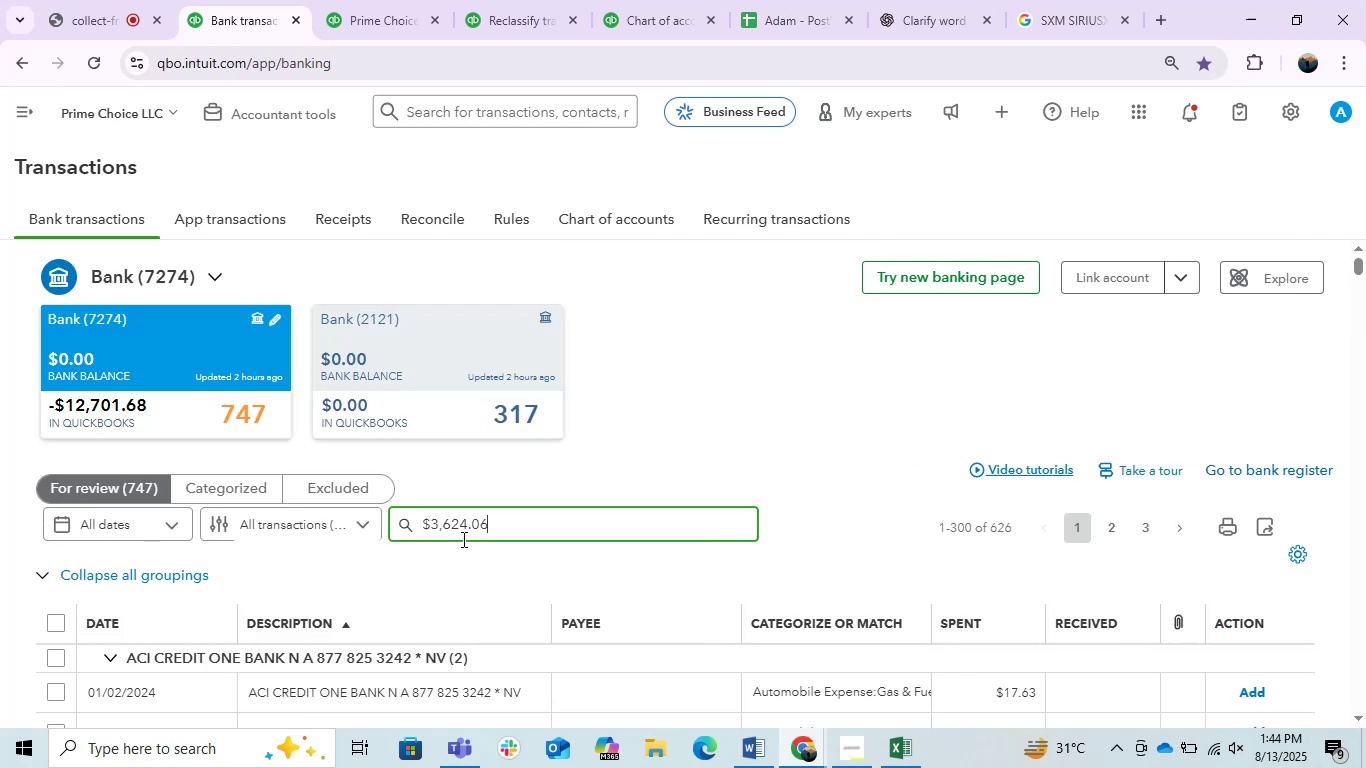 
key(Enter)
 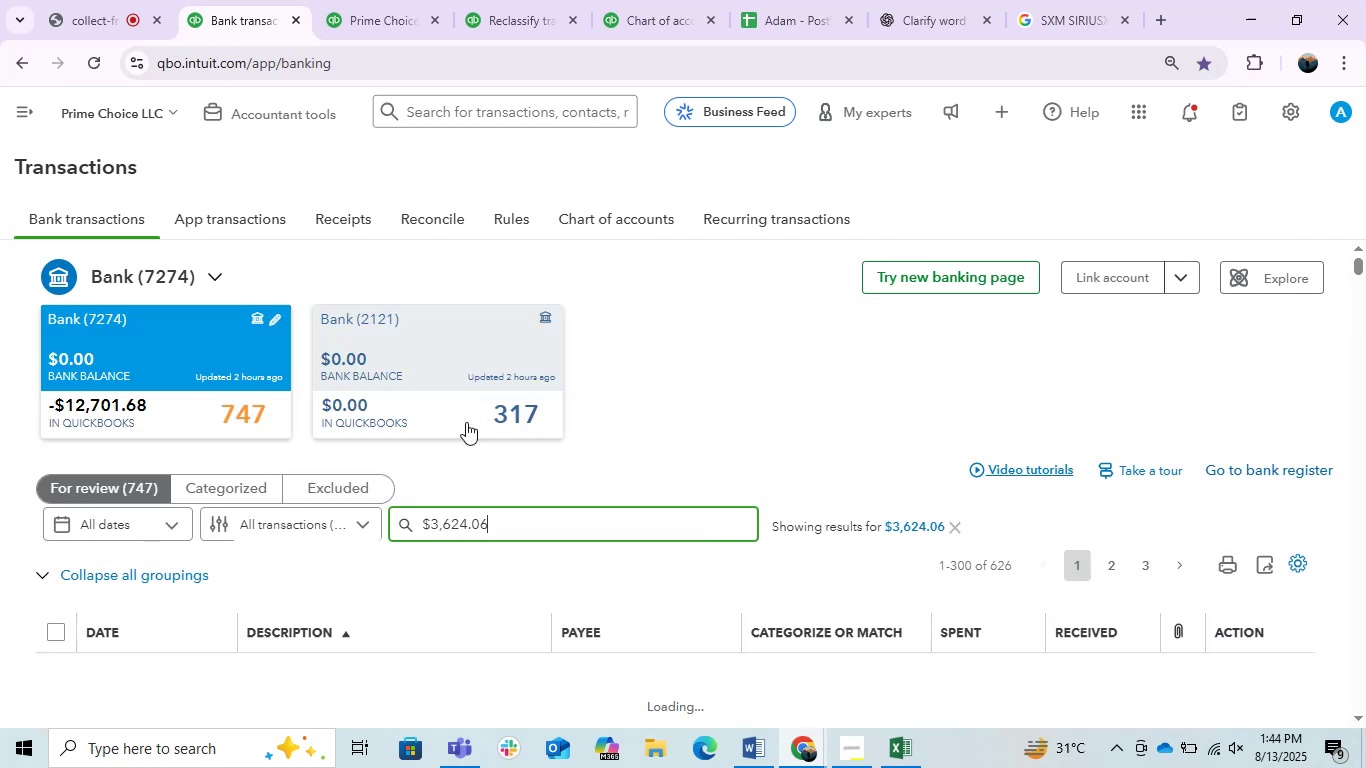 
left_click([403, 352])
 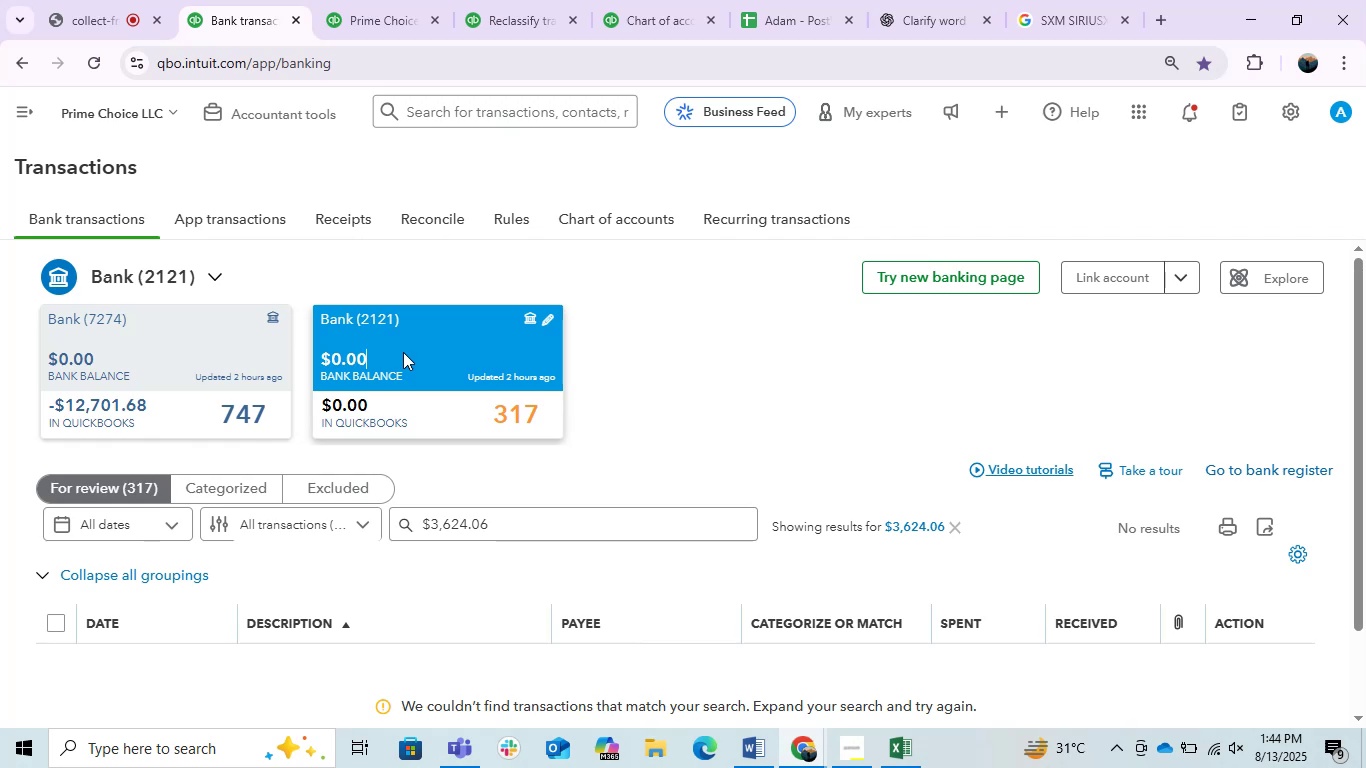 
wait(12.7)
 